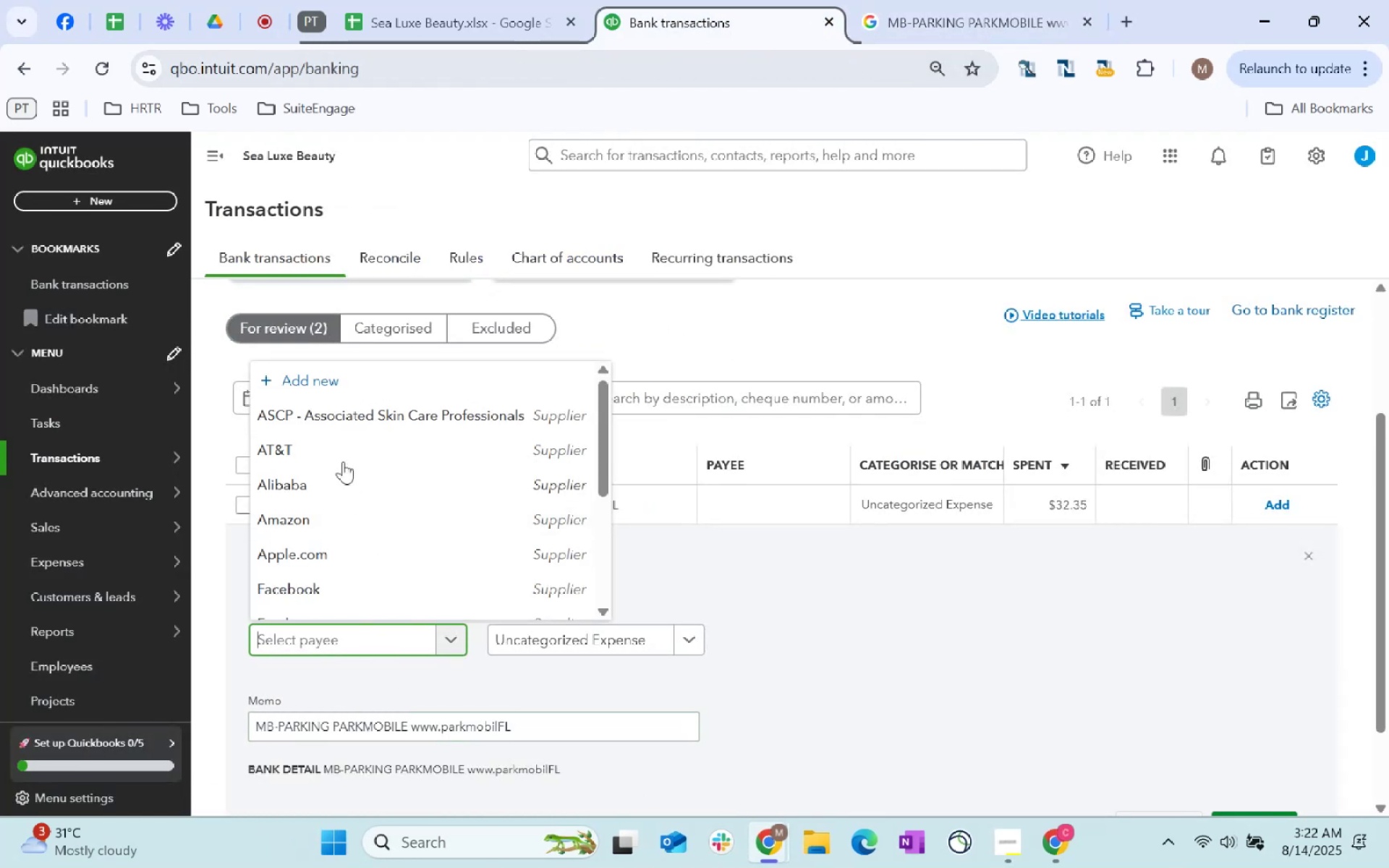 
left_click([328, 382])
 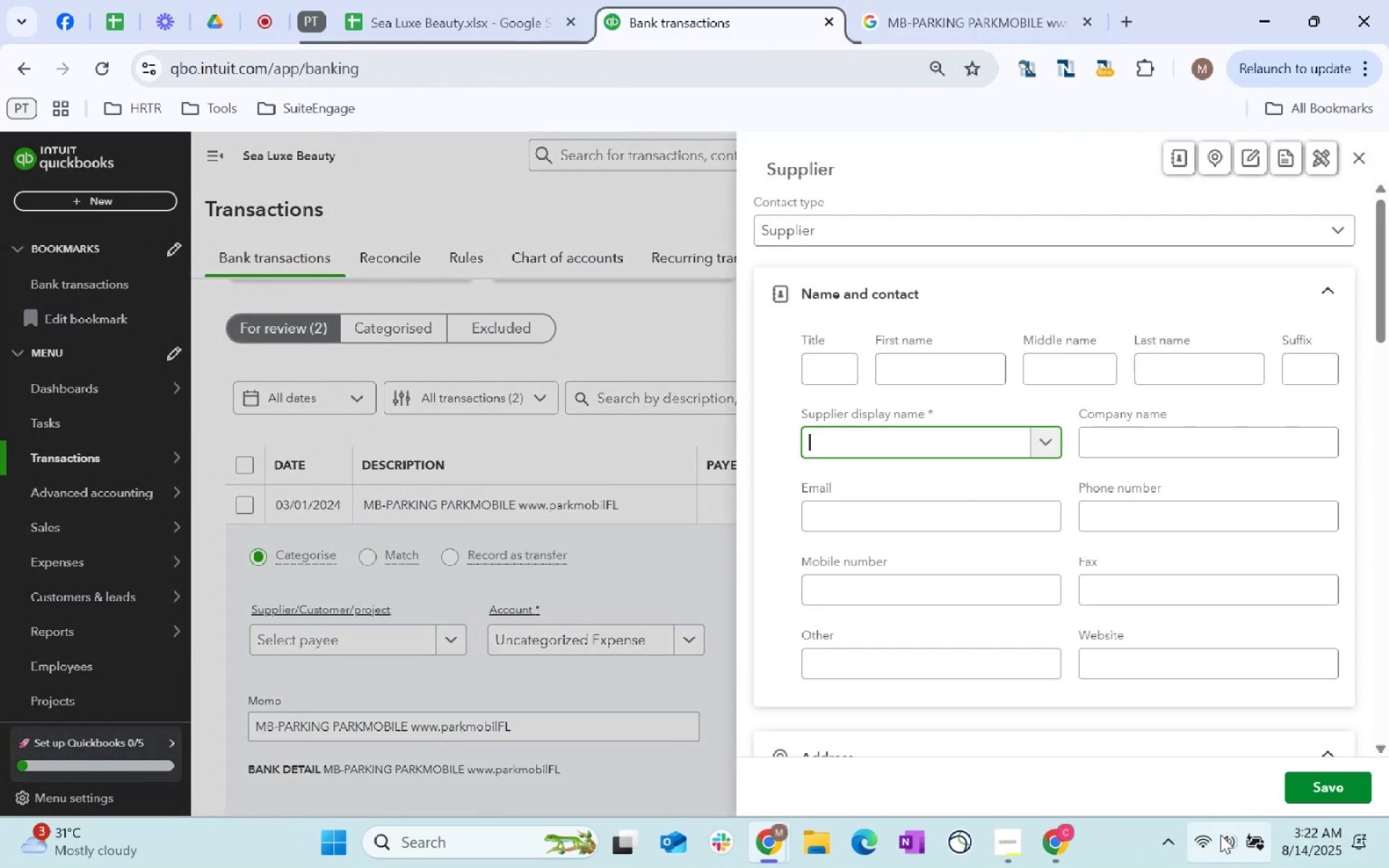 
type(Parking)
 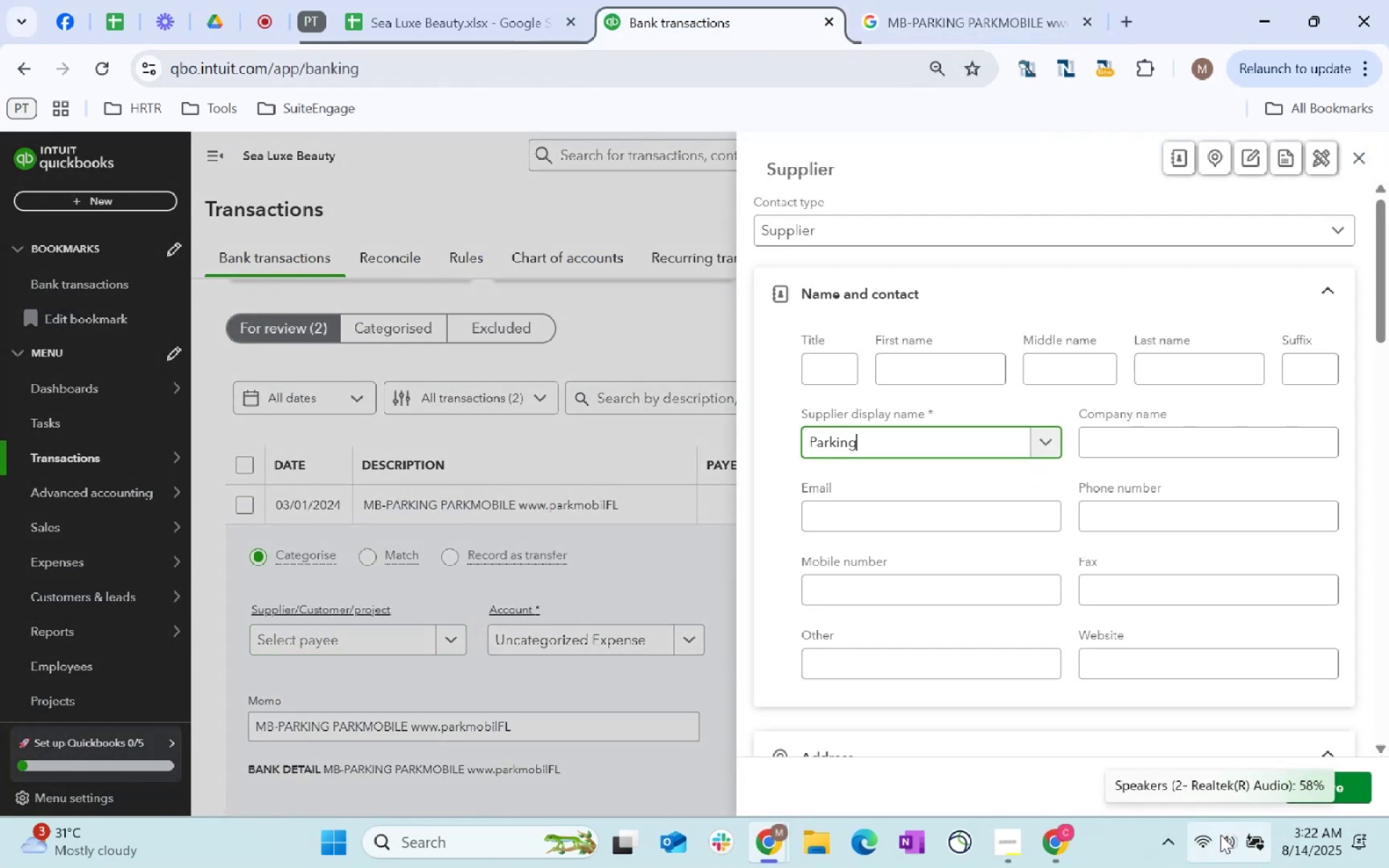 
scroll: coordinate [993, 361], scroll_direction: down, amount: 124.0
 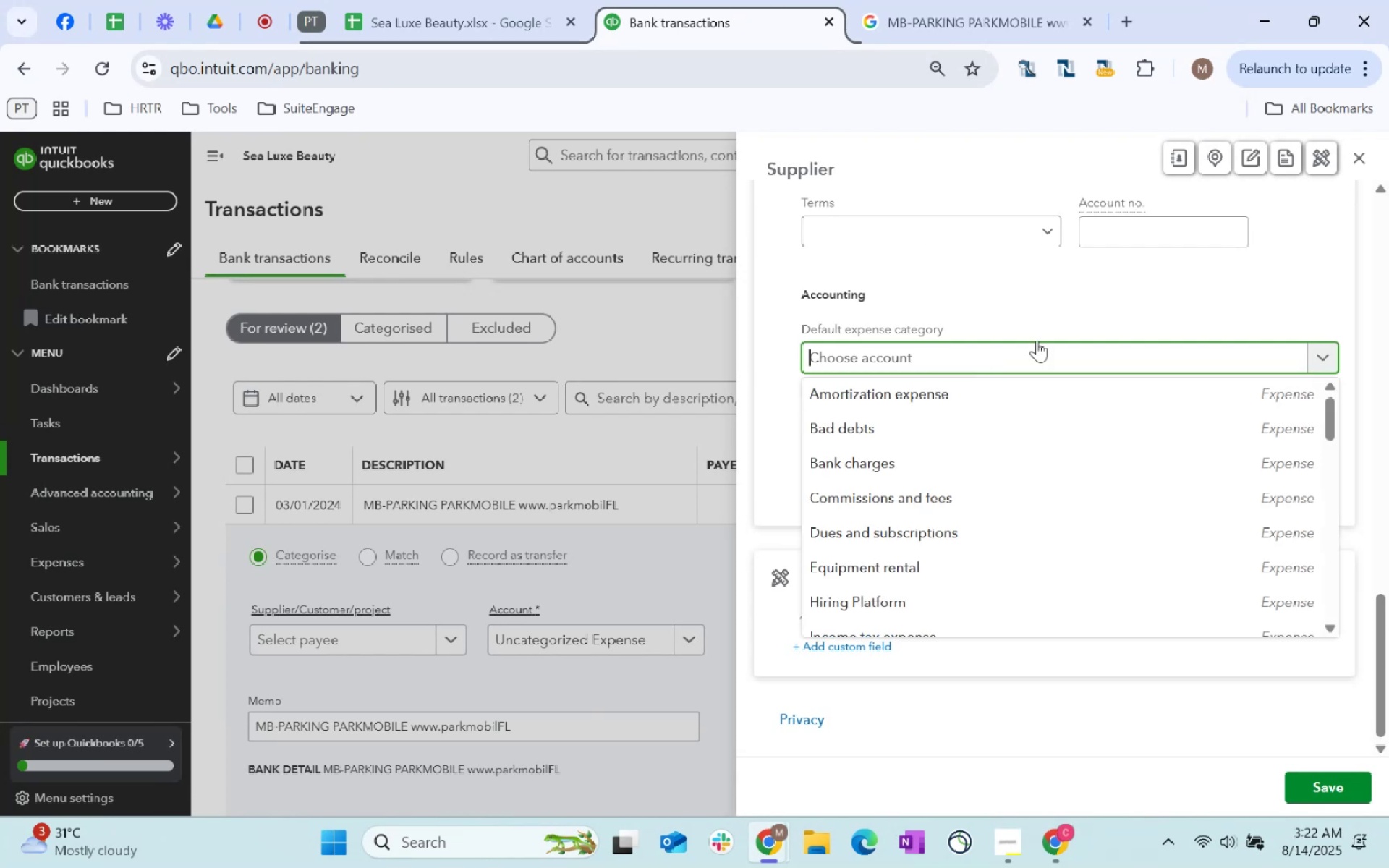 
left_click([1115, 293])
 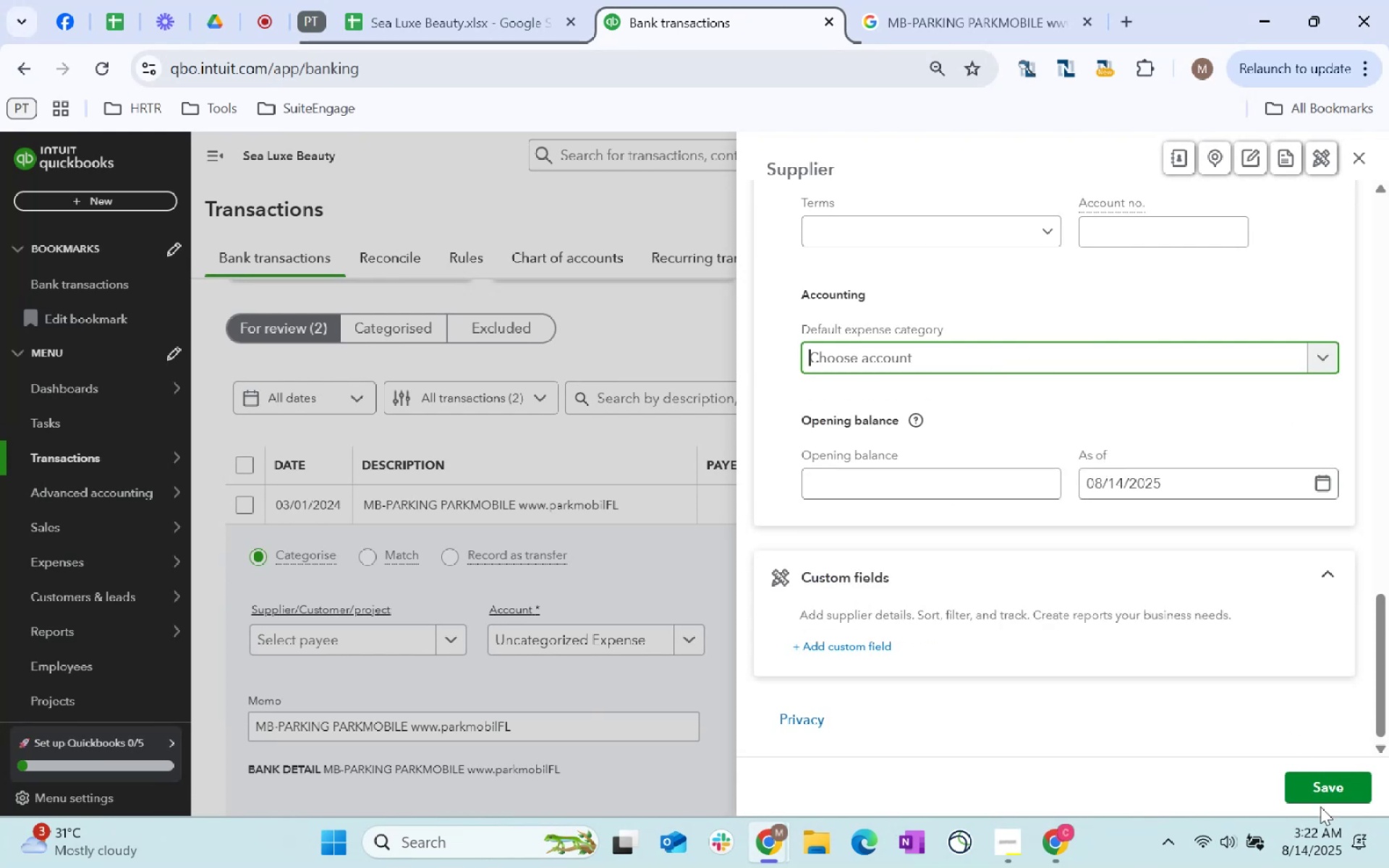 
double_click([1325, 785])
 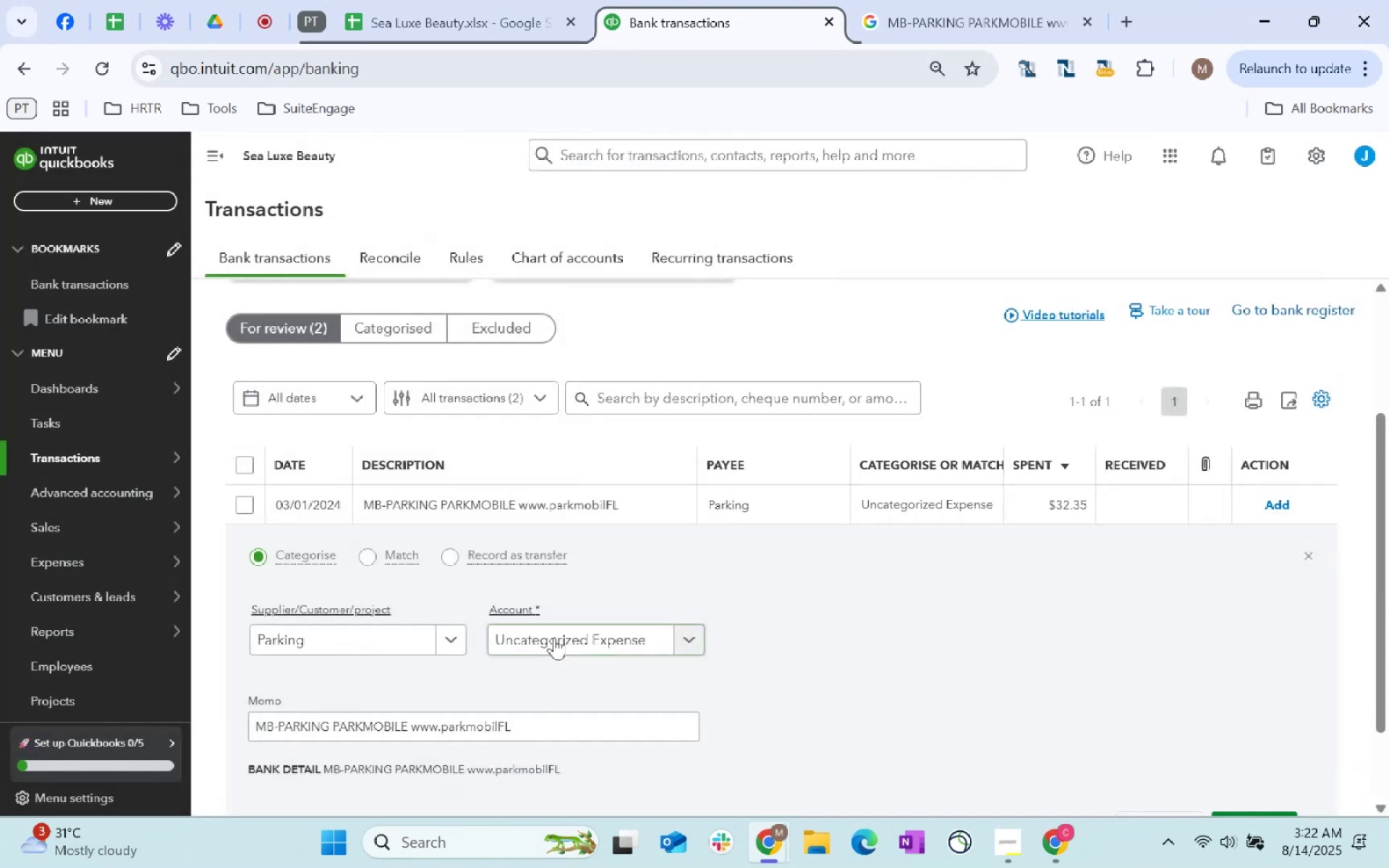 
left_click([556, 637])
 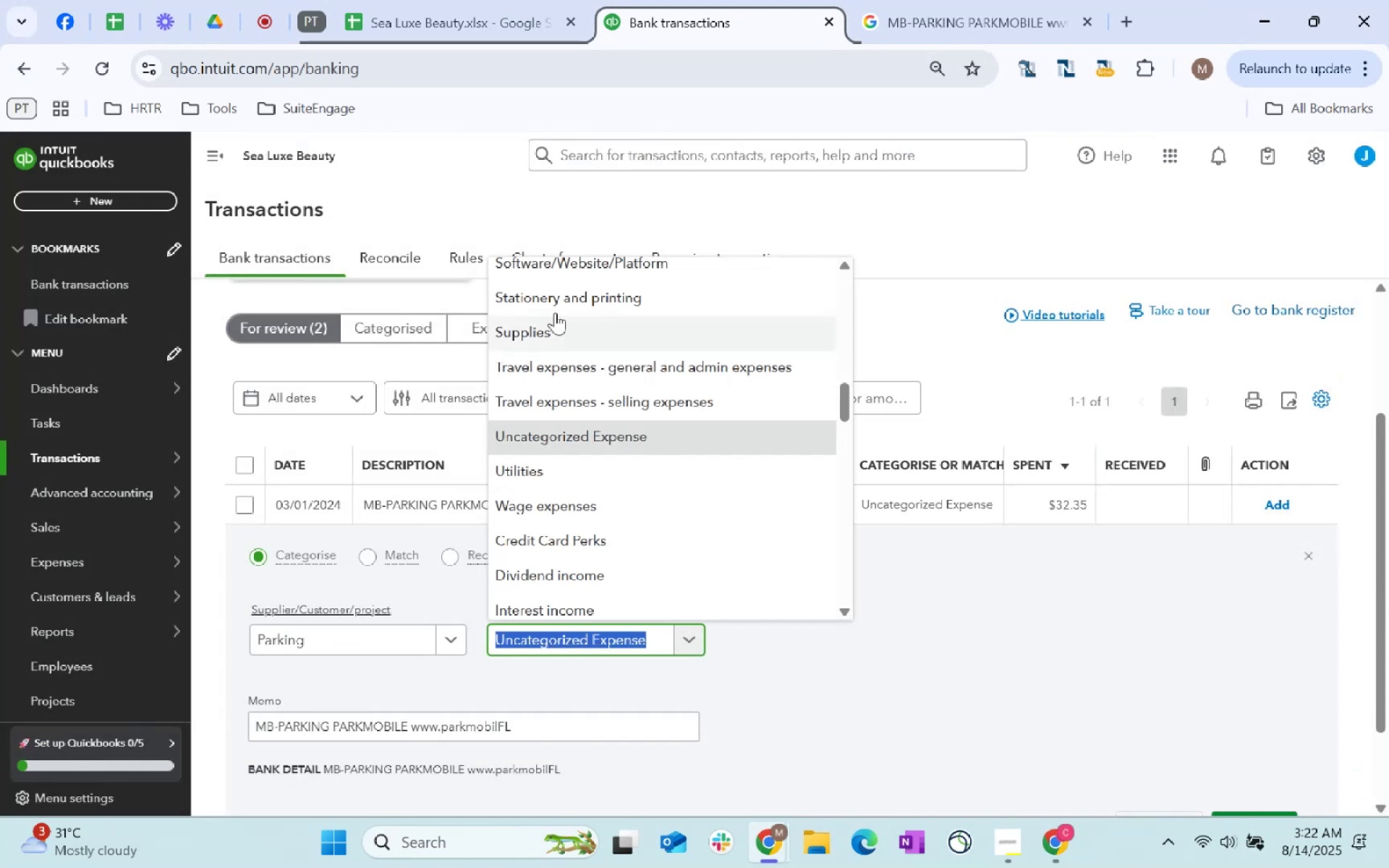 
scroll: coordinate [617, 558], scroll_direction: down, amount: 10.0
 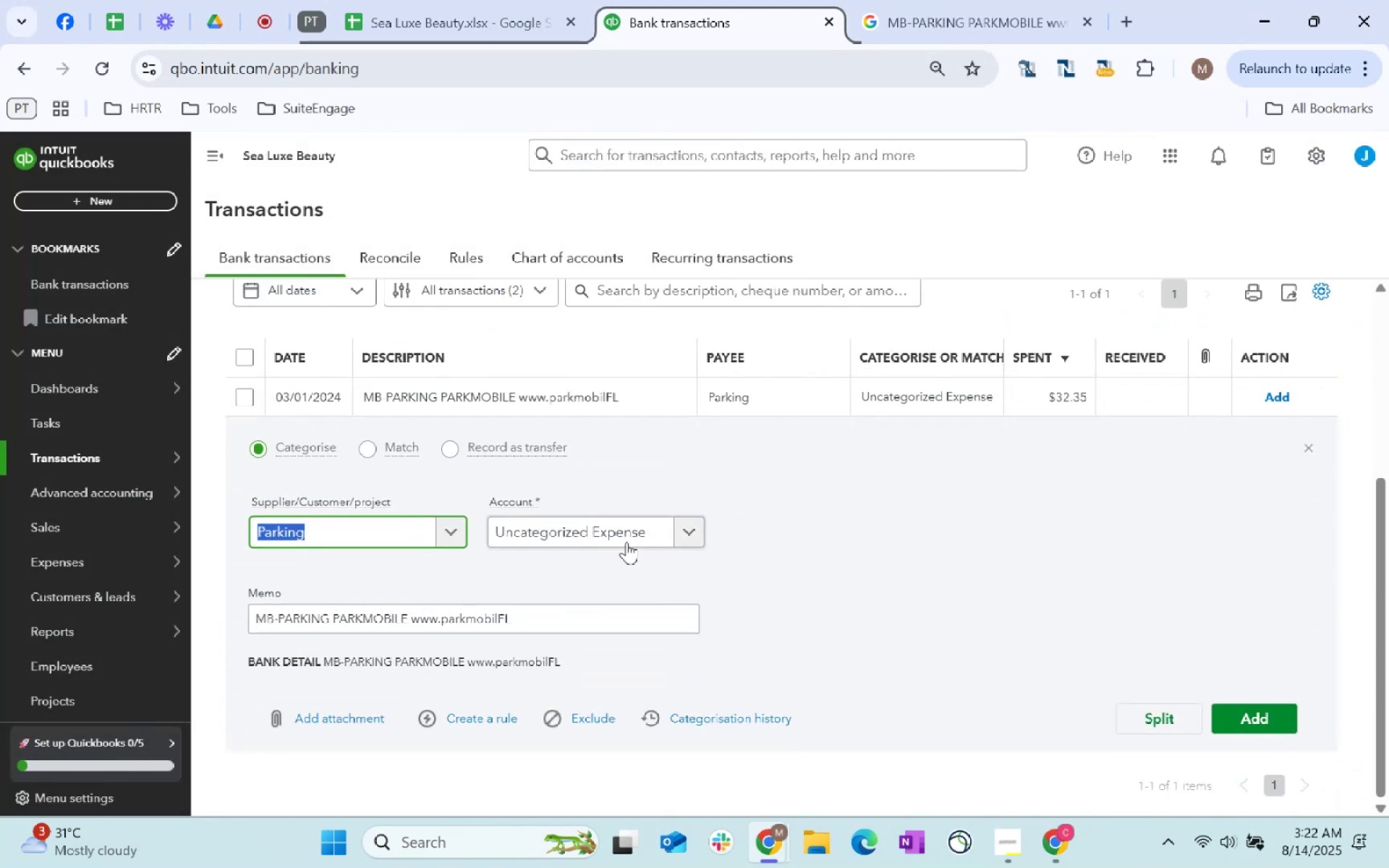 
left_click([626, 540])
 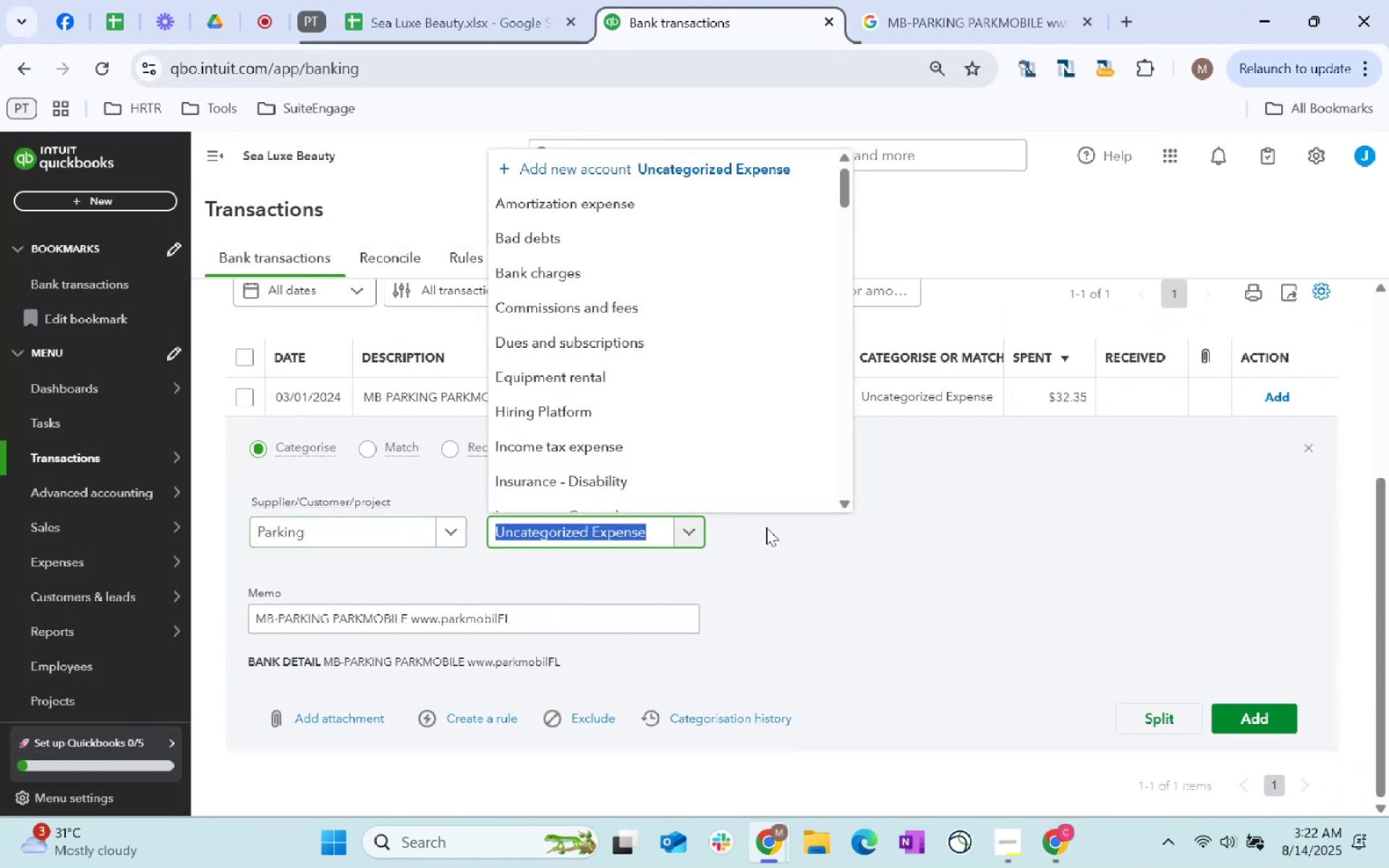 
scroll: coordinate [657, 258], scroll_direction: up, amount: 8.0
 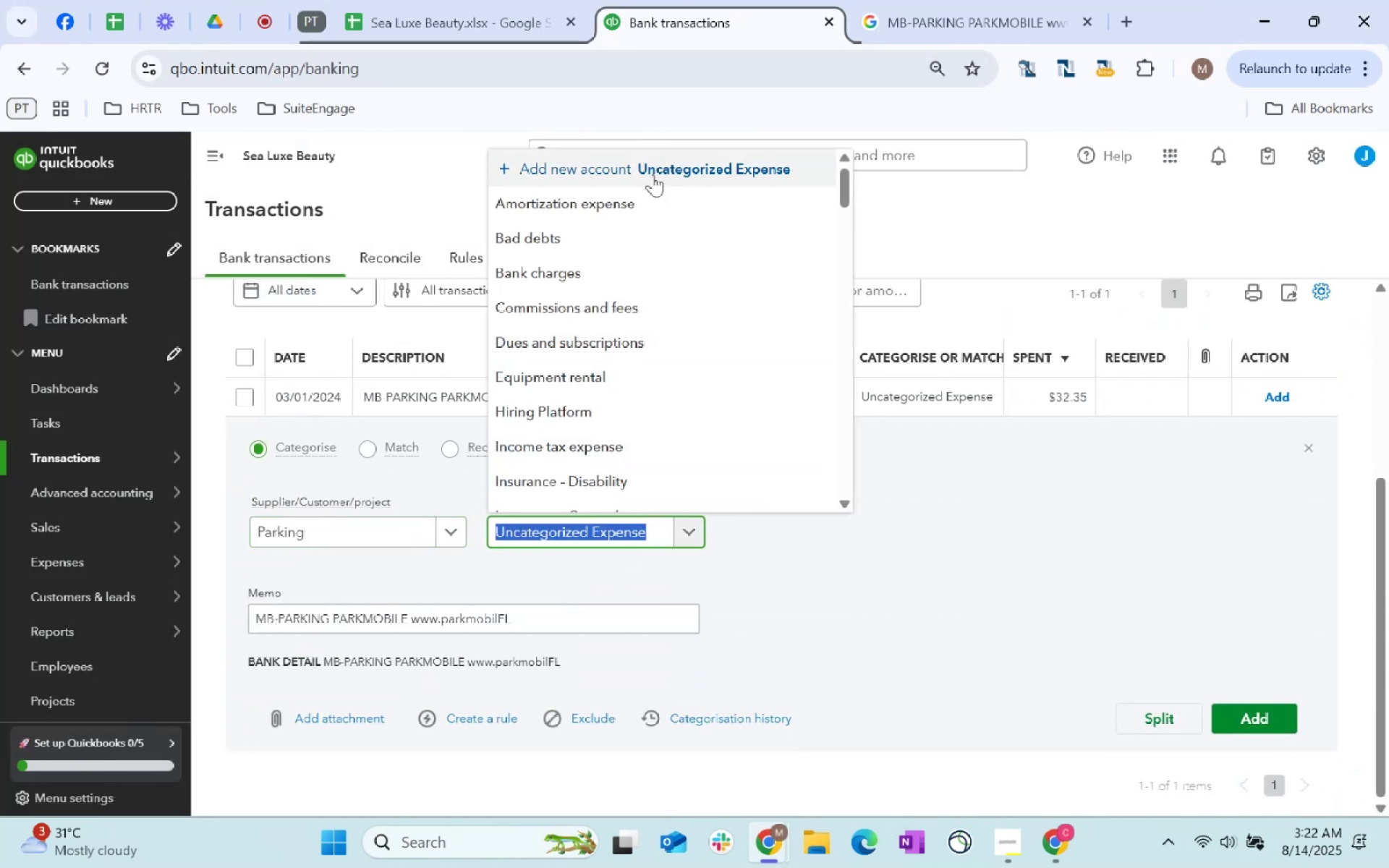 
left_click([653, 174])
 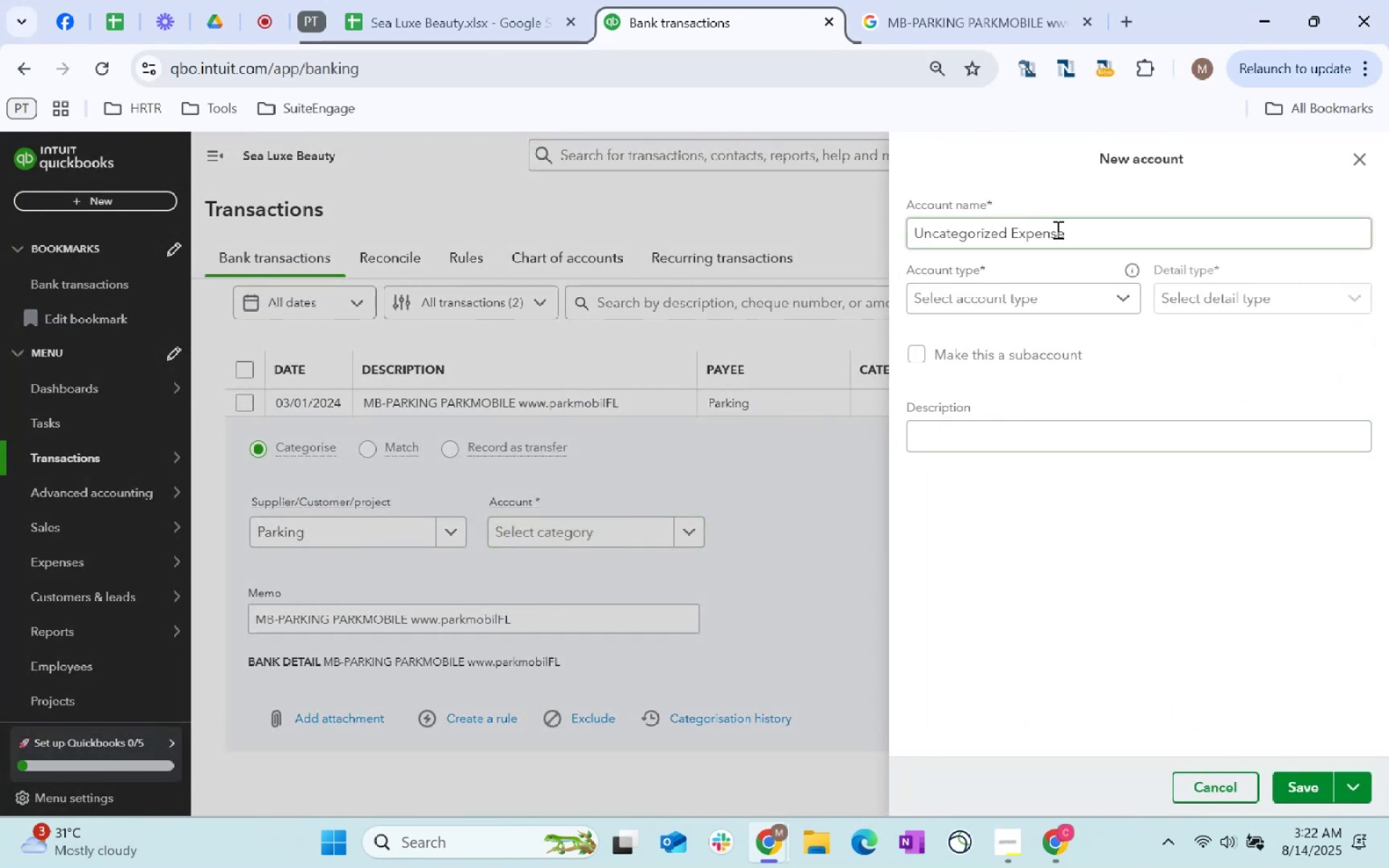 
type(Parking/Toll Fees/Car Wash)
 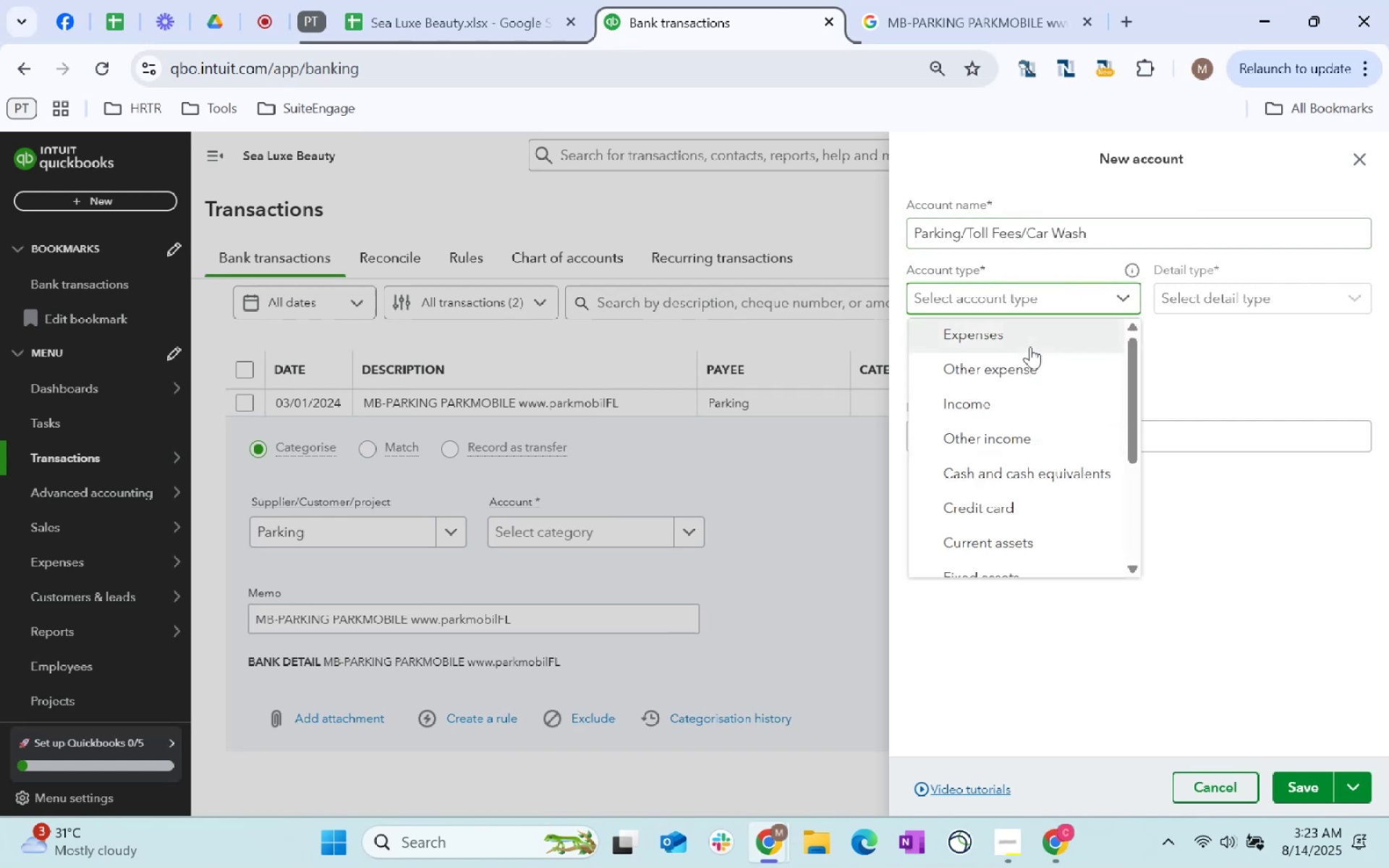 
left_click([1039, 362])
 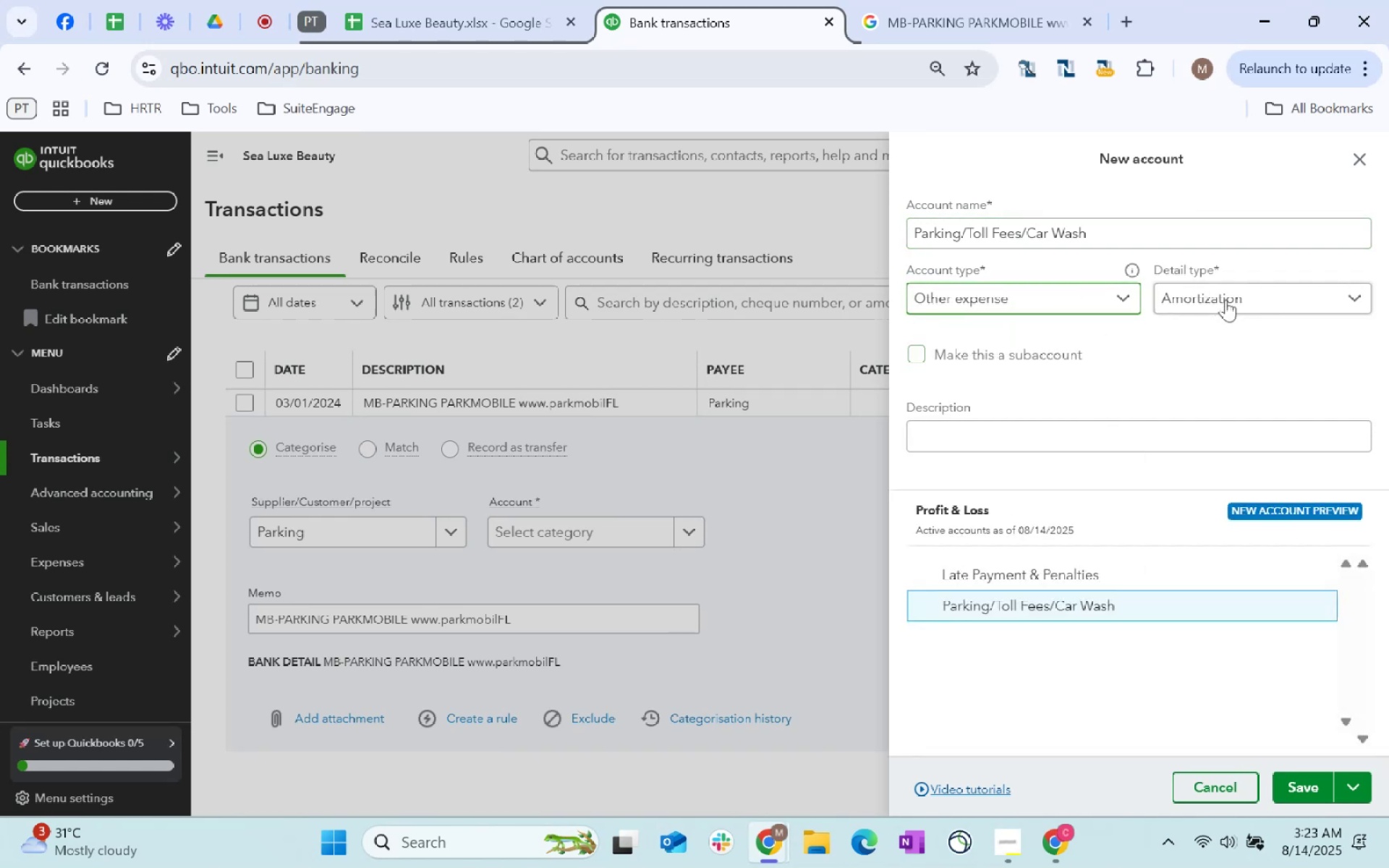 
left_click([1296, 296])
 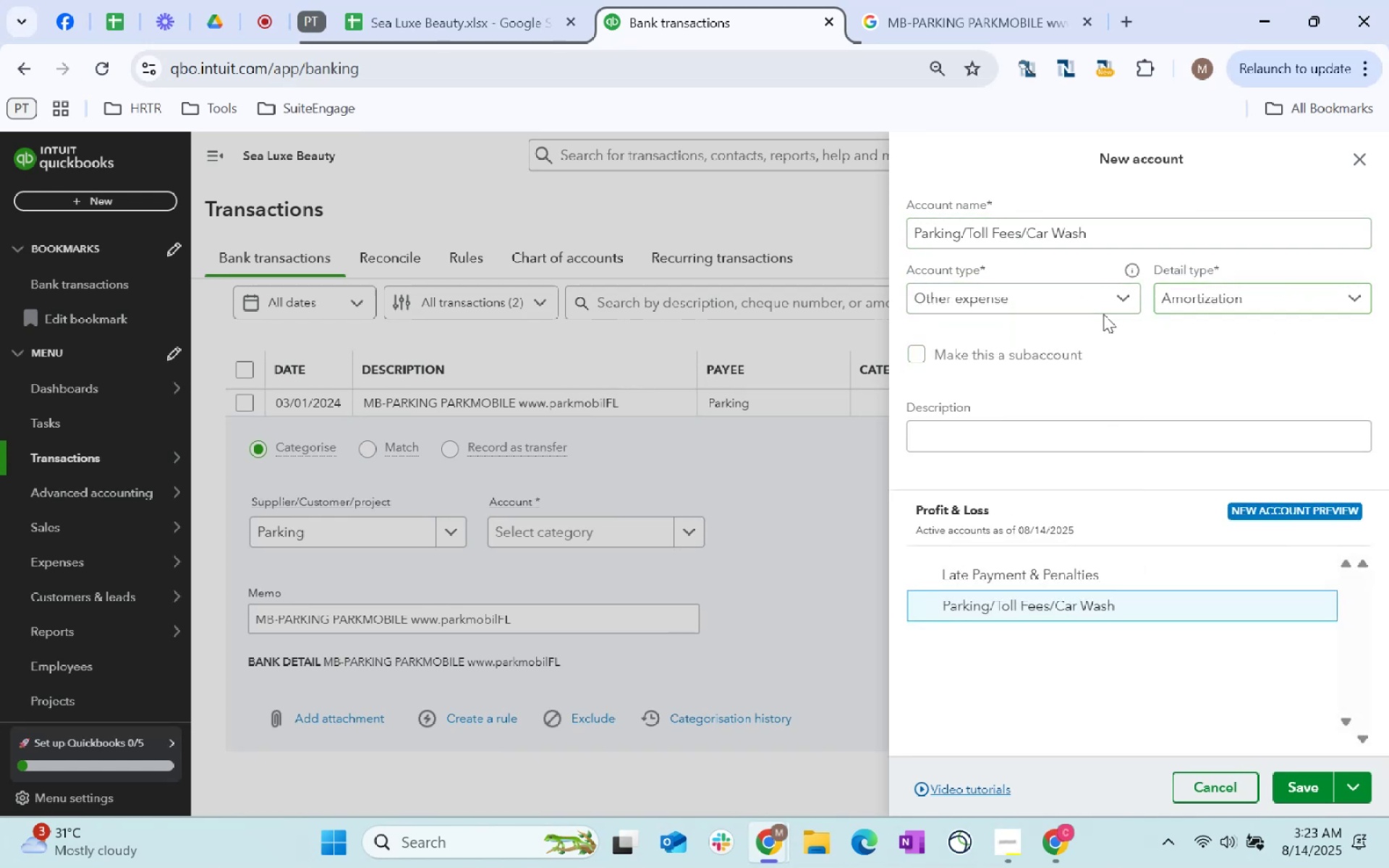 
double_click([1081, 288])
 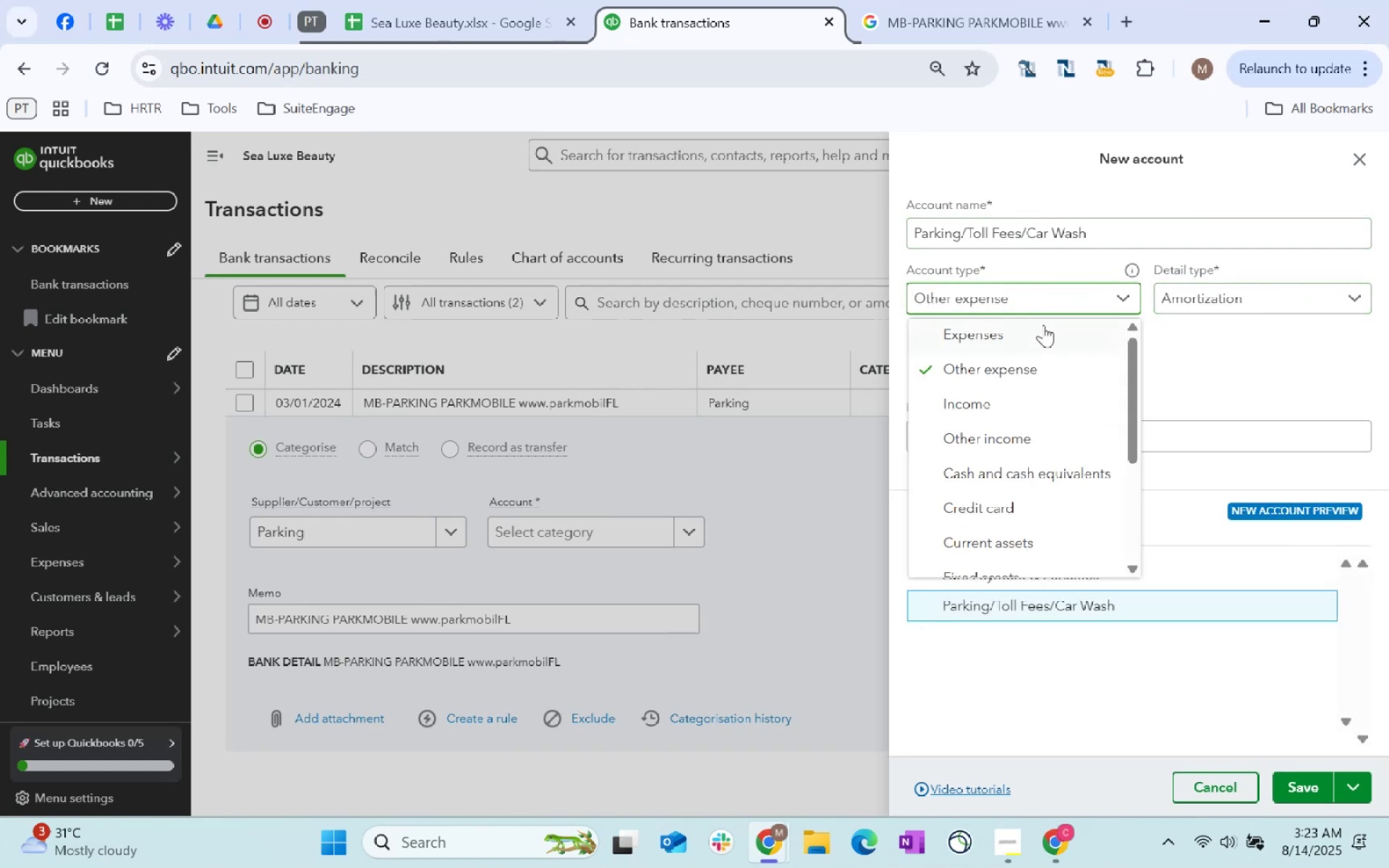 
left_click([1043, 326])
 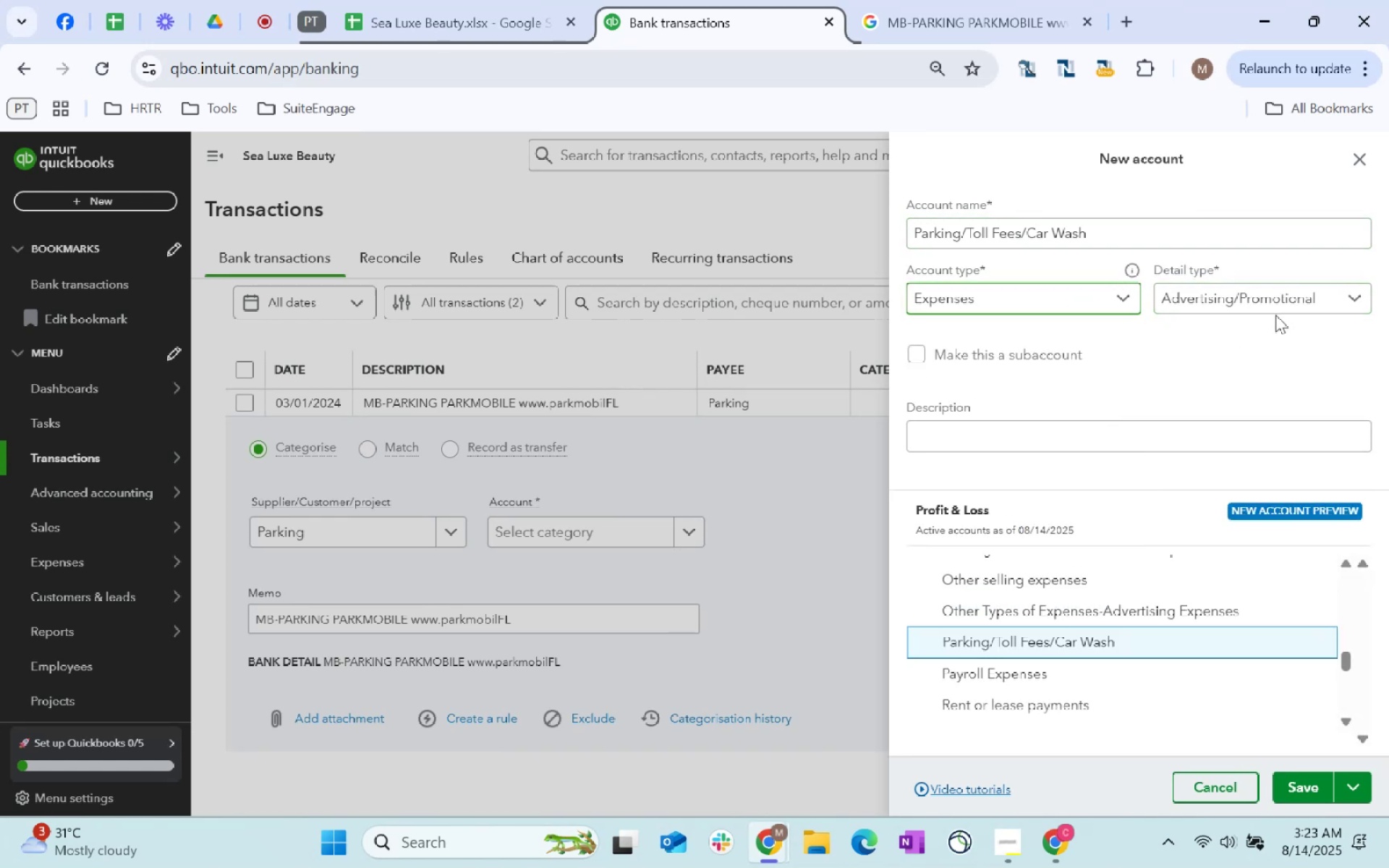 
left_click([1280, 308])
 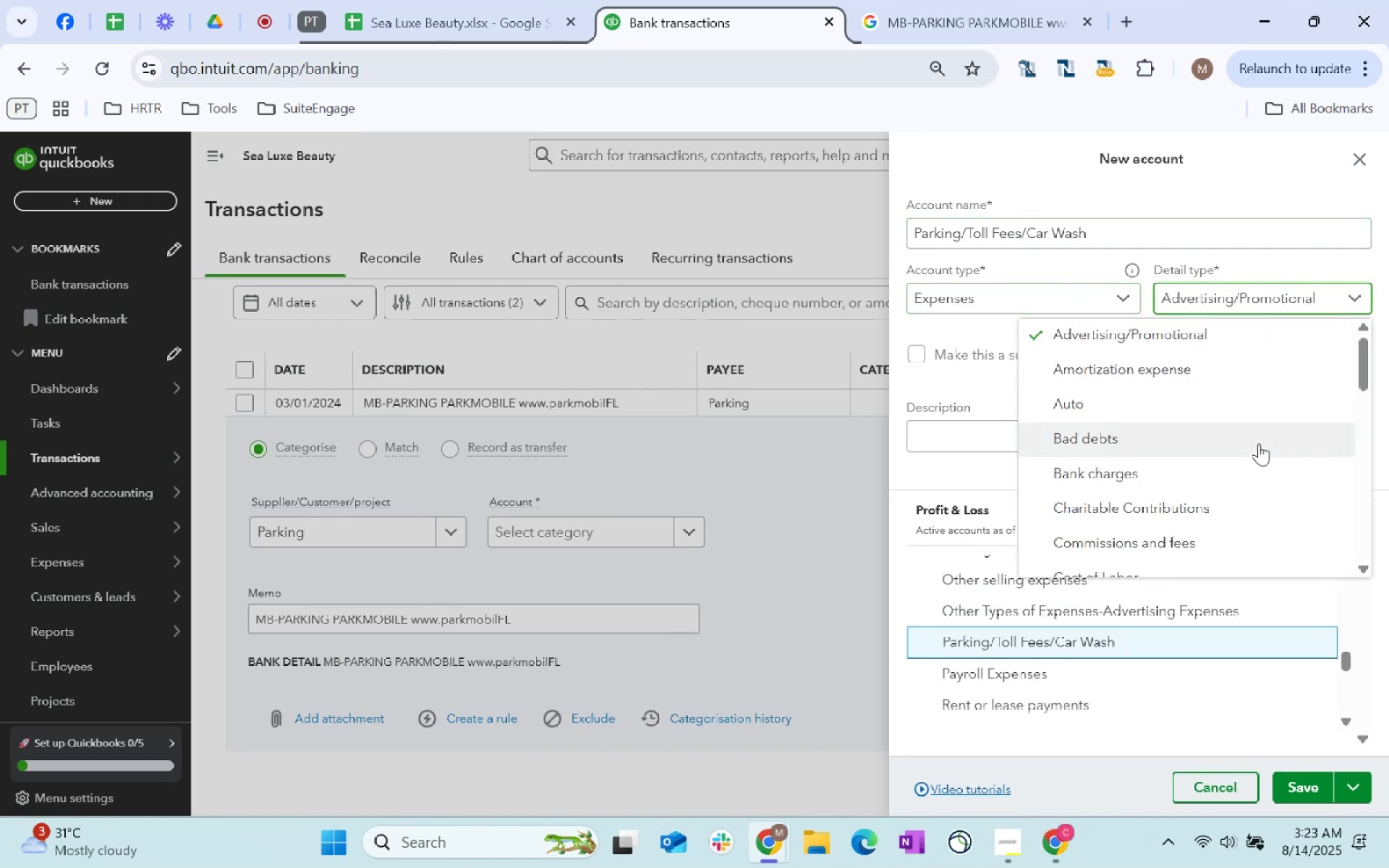 
scroll: coordinate [1259, 446], scroll_direction: down, amount: 1.0
 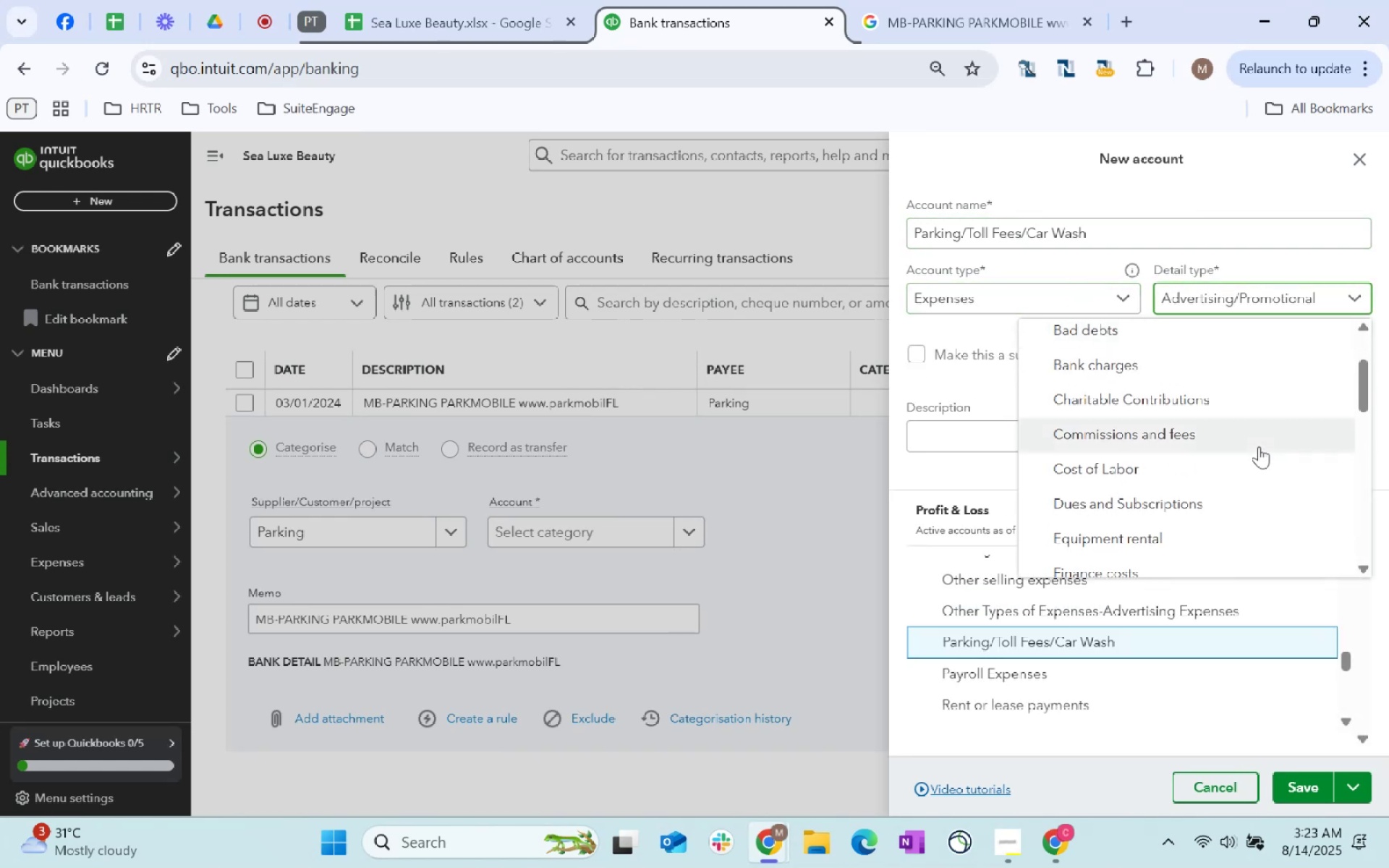 
scroll: coordinate [1259, 446], scroll_direction: up, amount: 1.0
 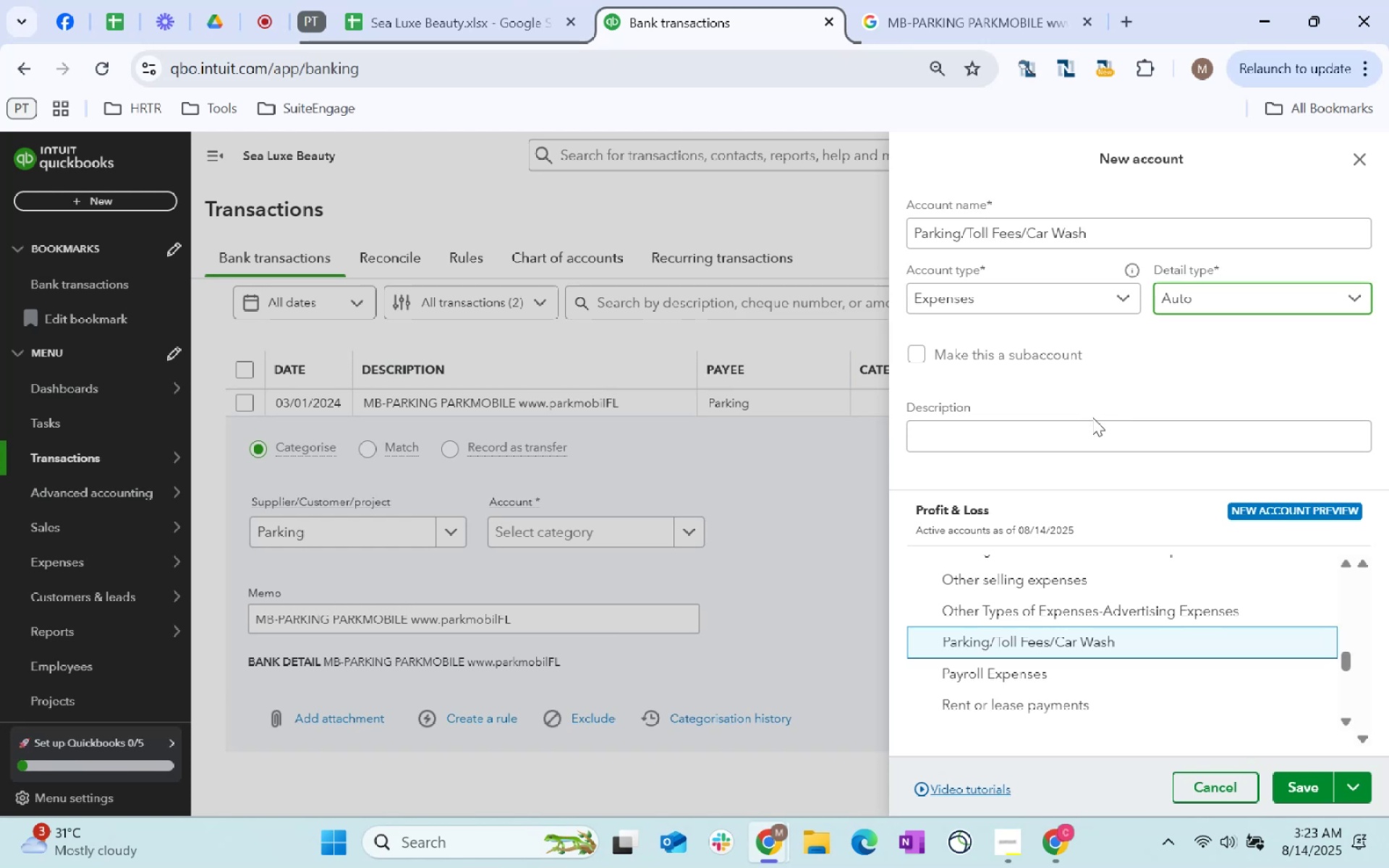 
left_click([1193, 383])
 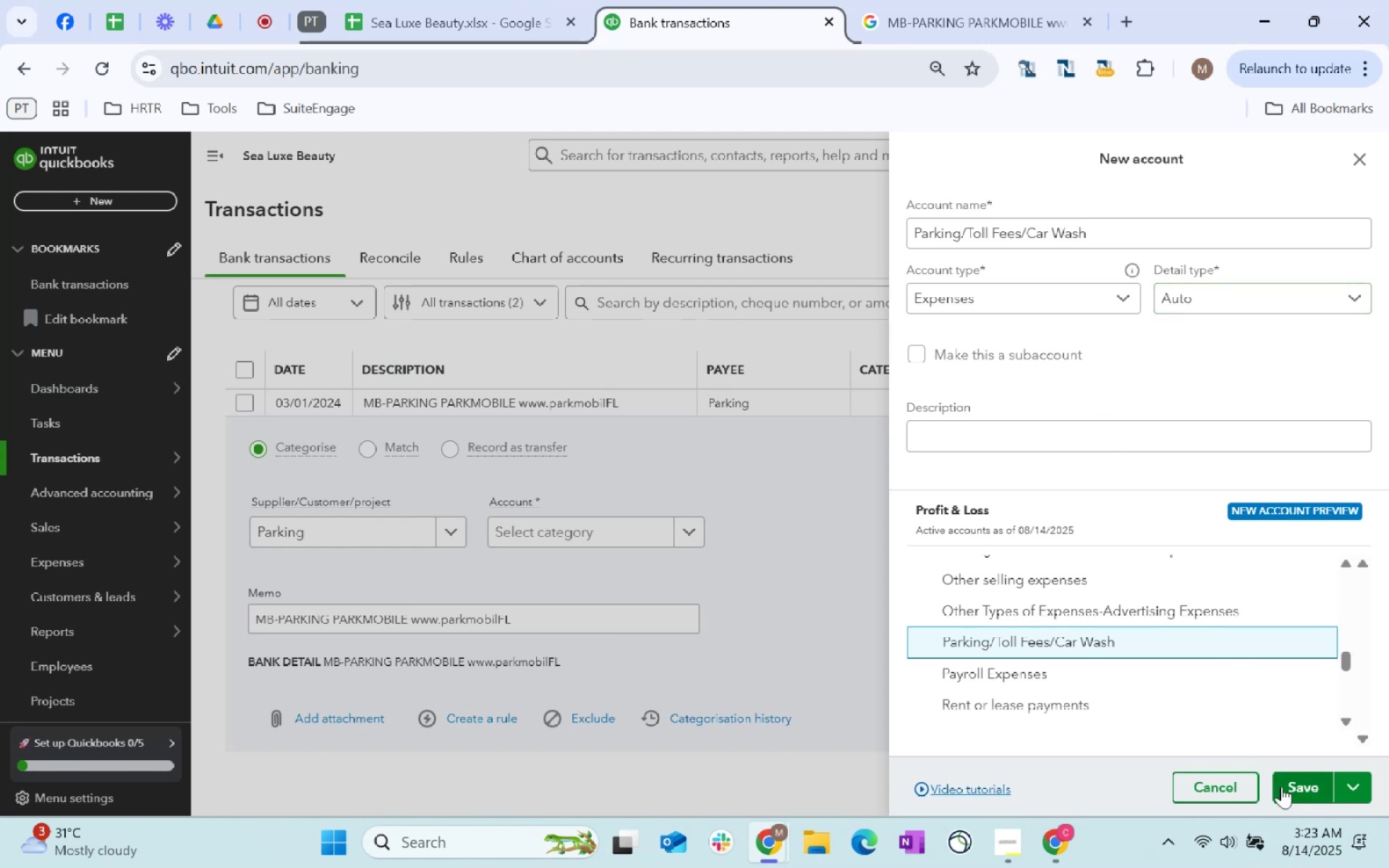 
left_click([1283, 786])
 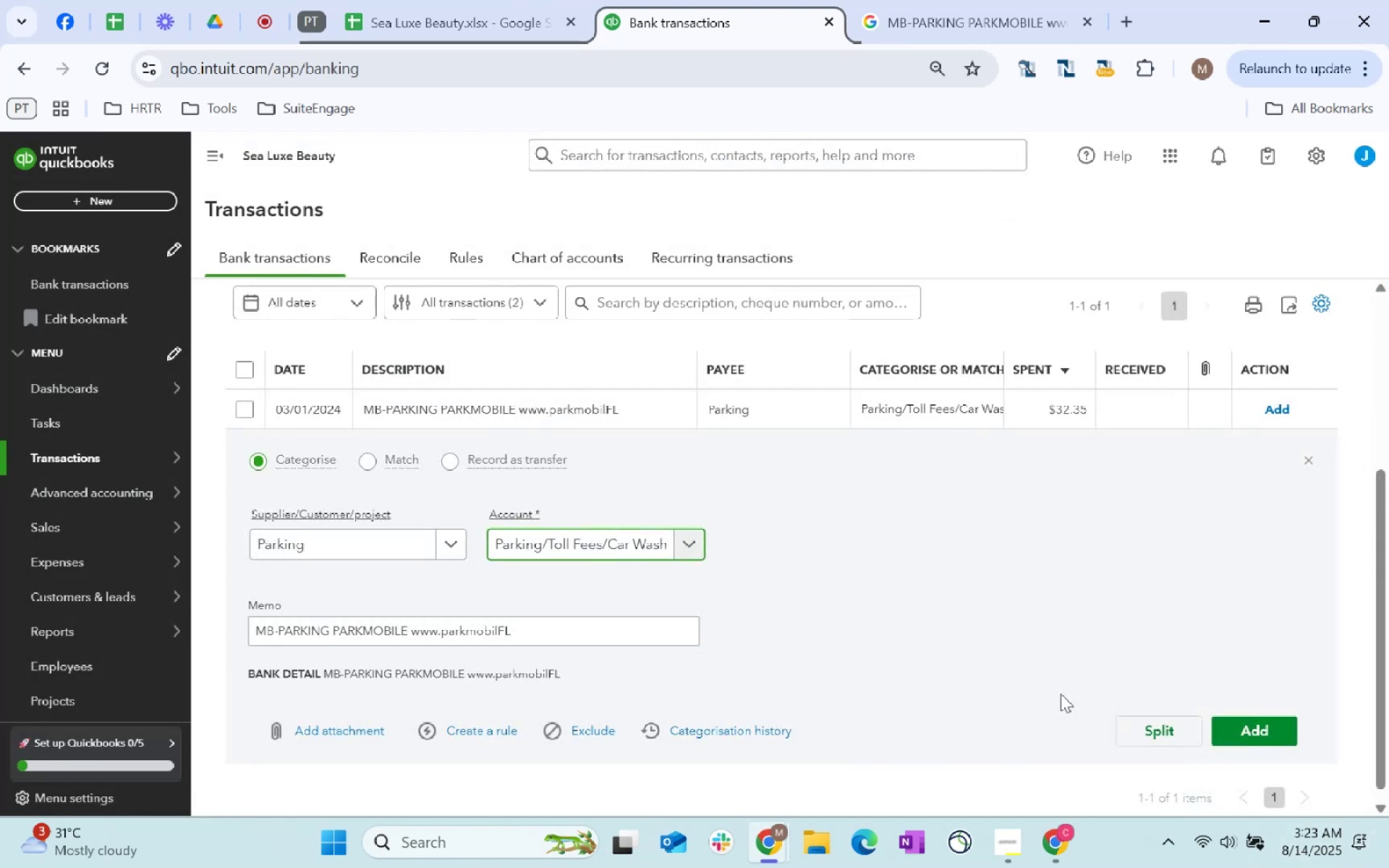 
left_click([1288, 731])
 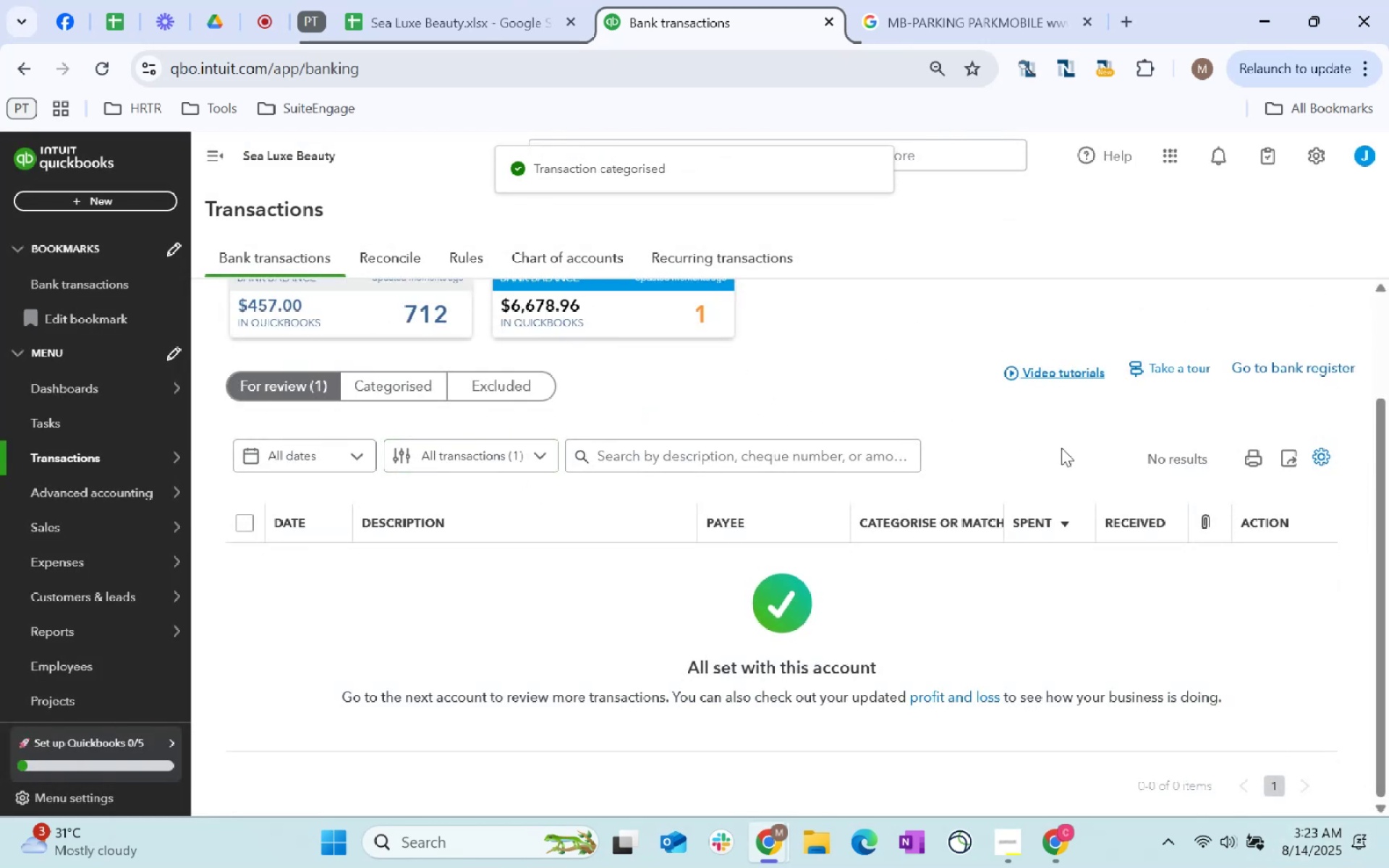 
left_click([579, 630])
 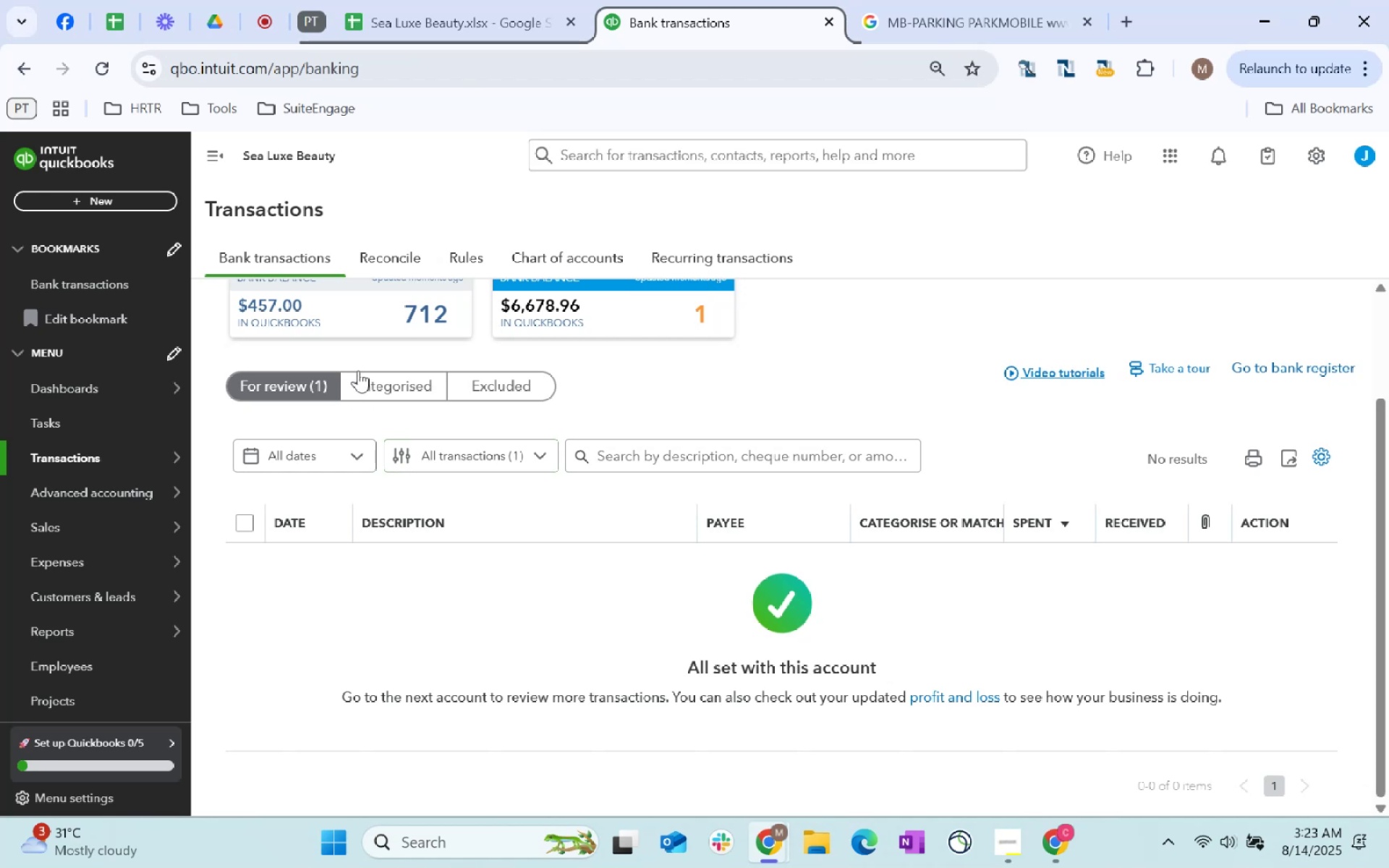 
left_click([392, 380])
 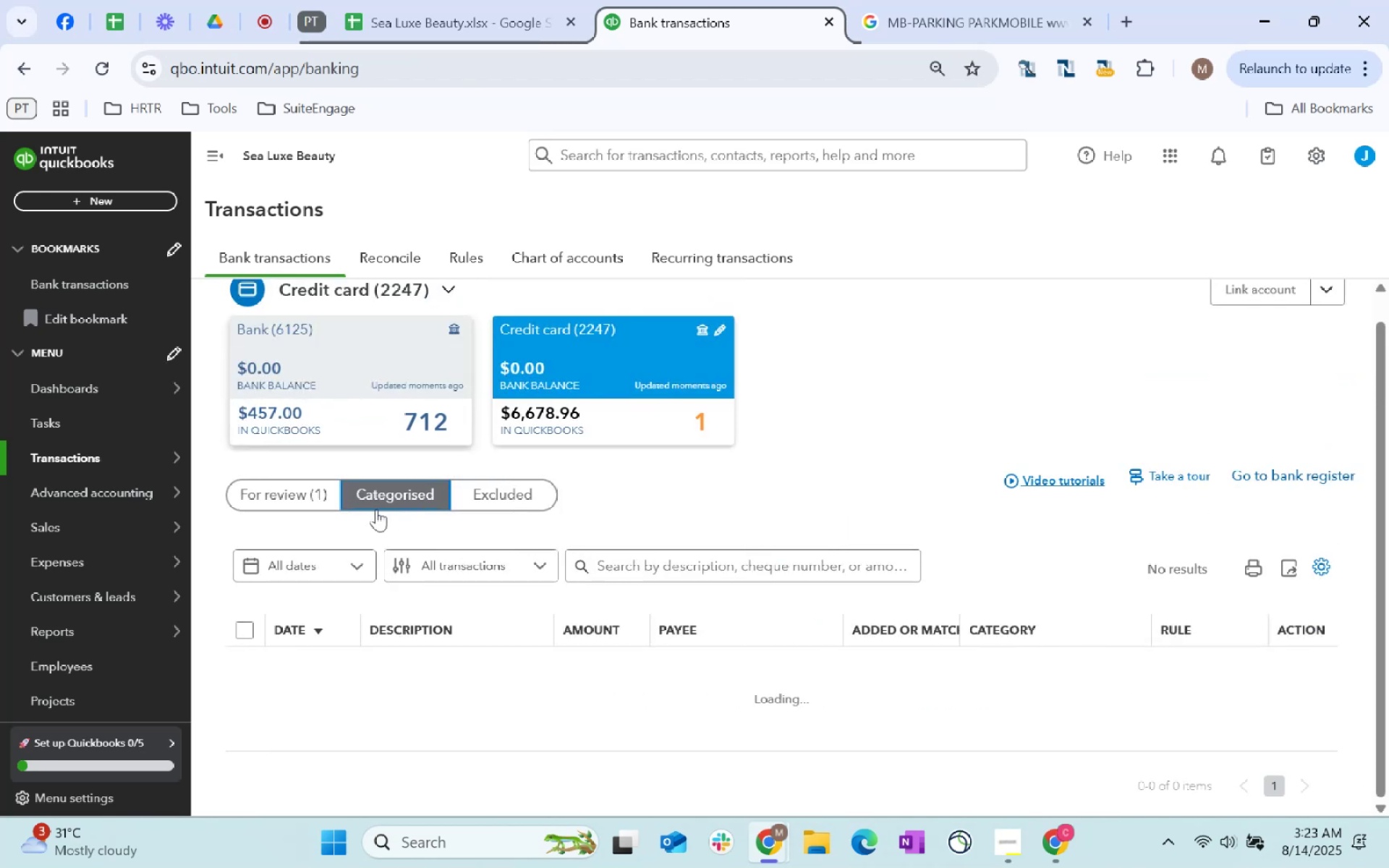 
left_click([322, 501])
 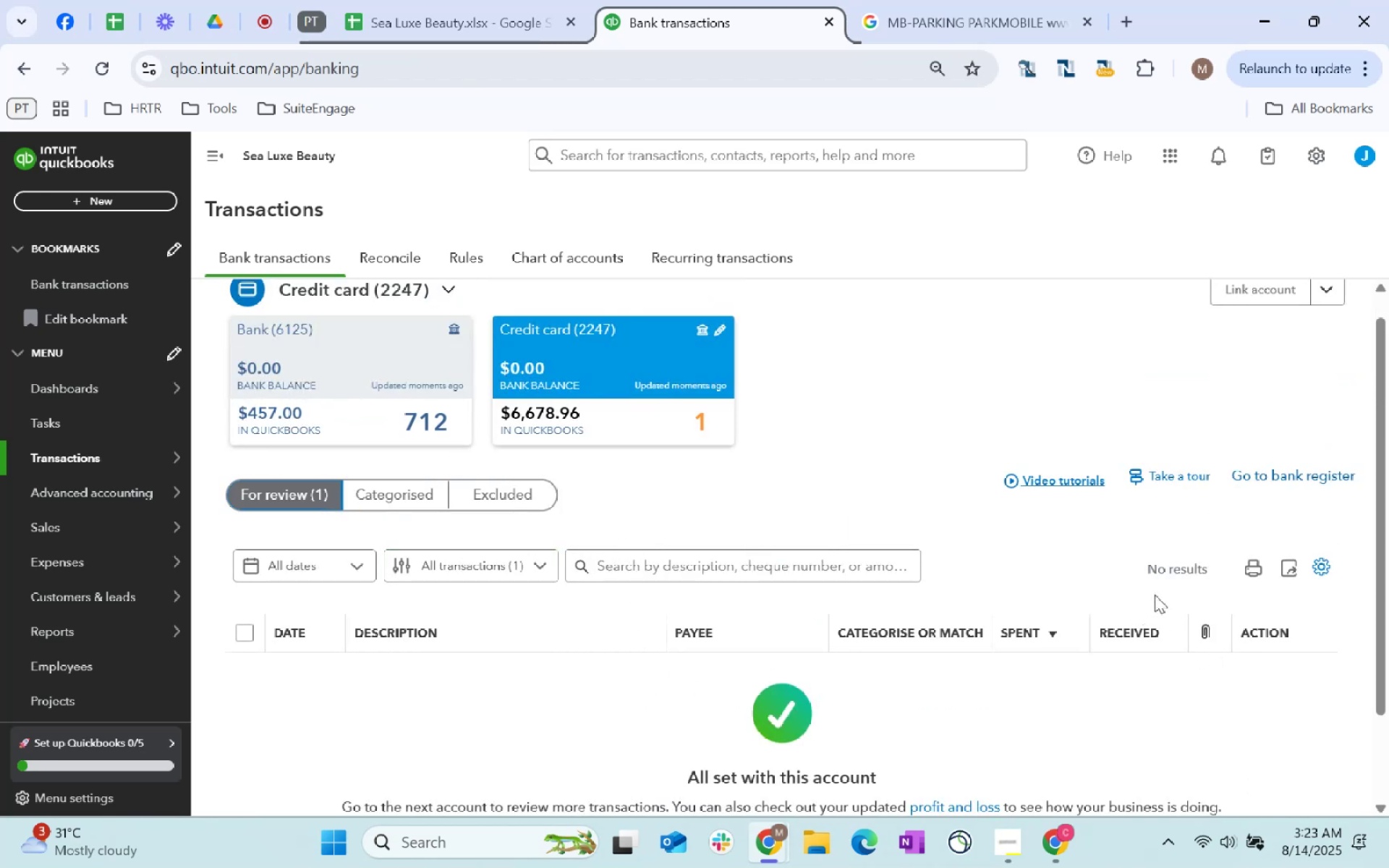 
left_click([779, 562])
 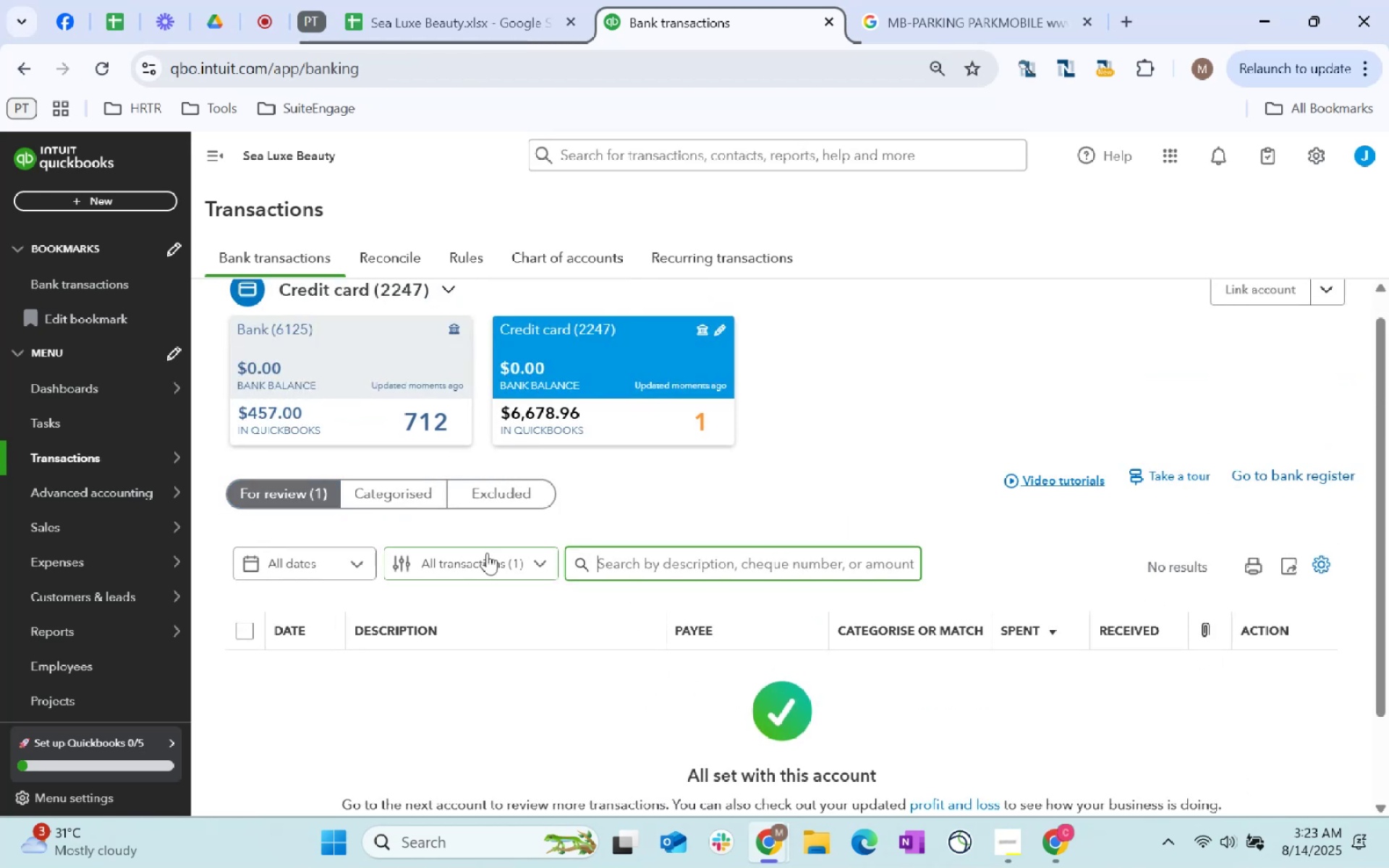 
left_click([513, 558])
 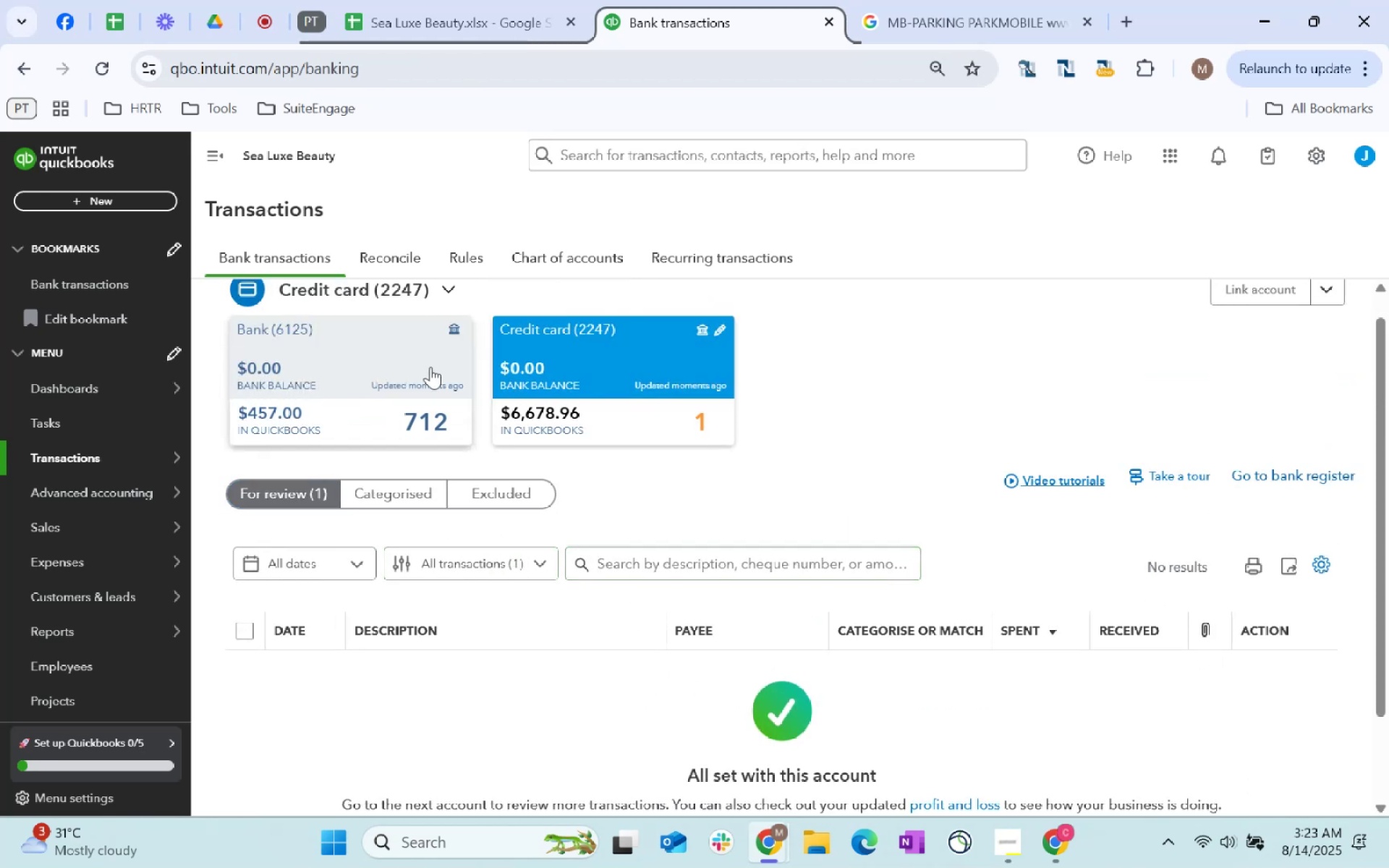 
left_click([529, 556])
 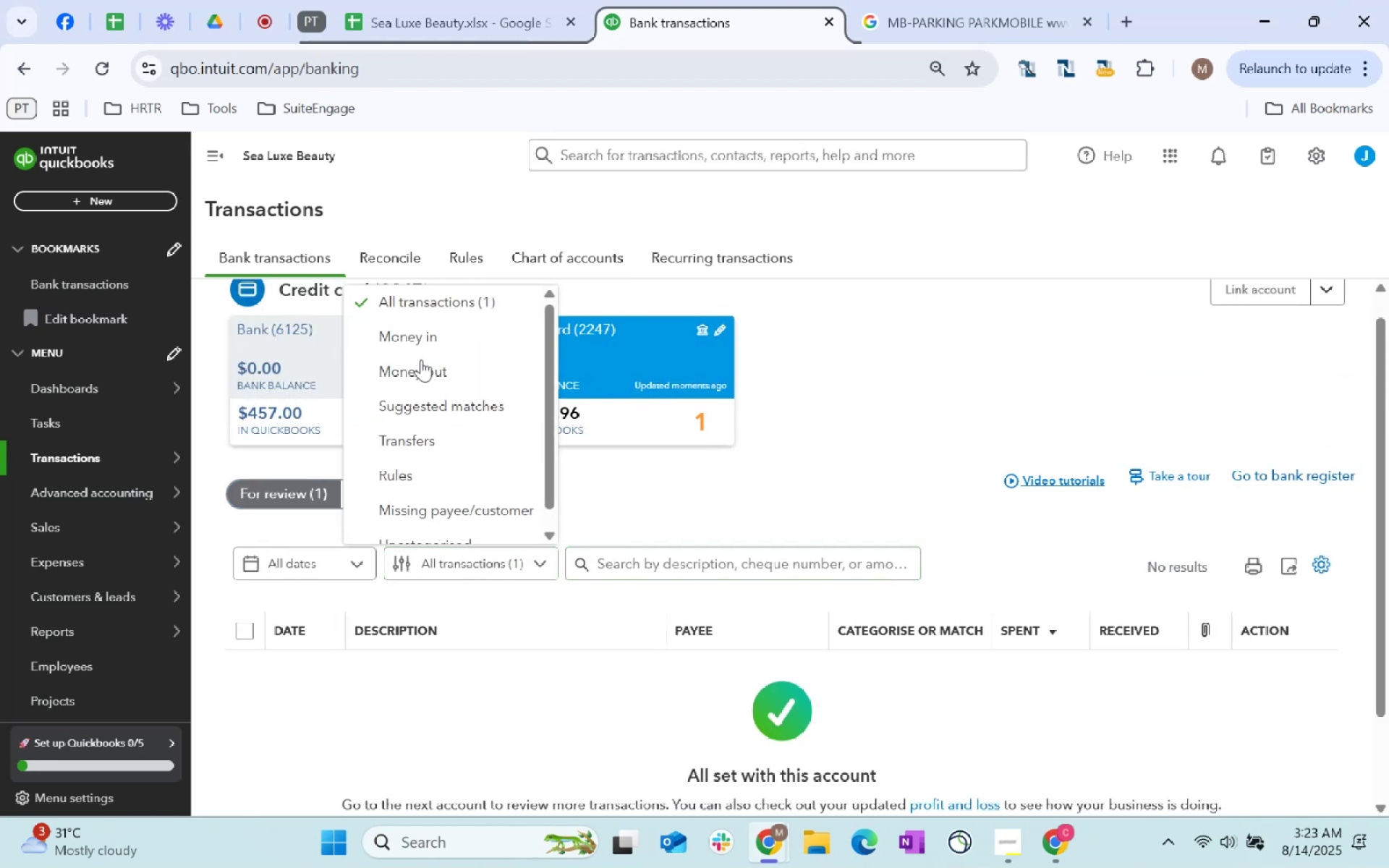 
left_click([404, 340])
 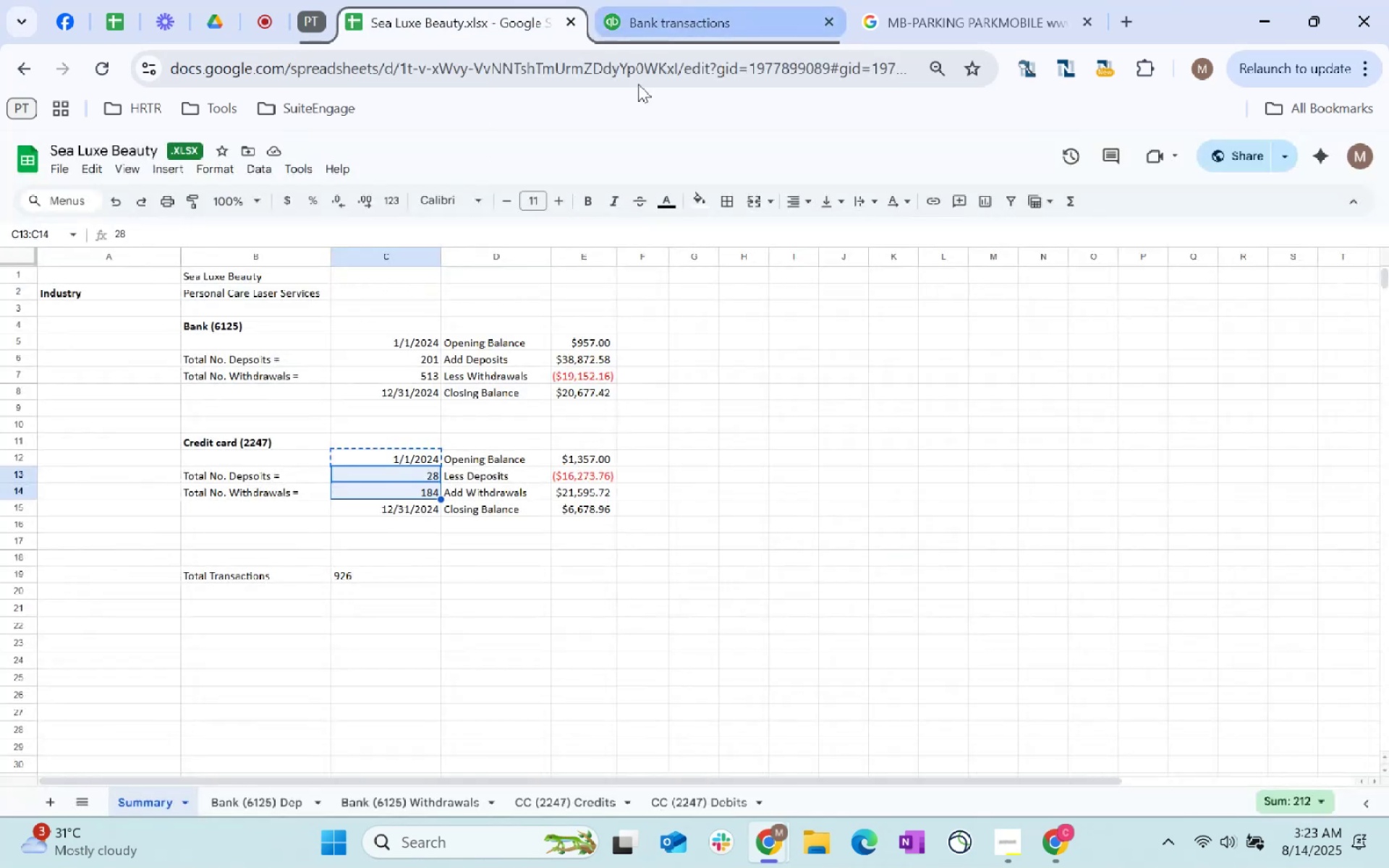 
left_click([603, 508])
 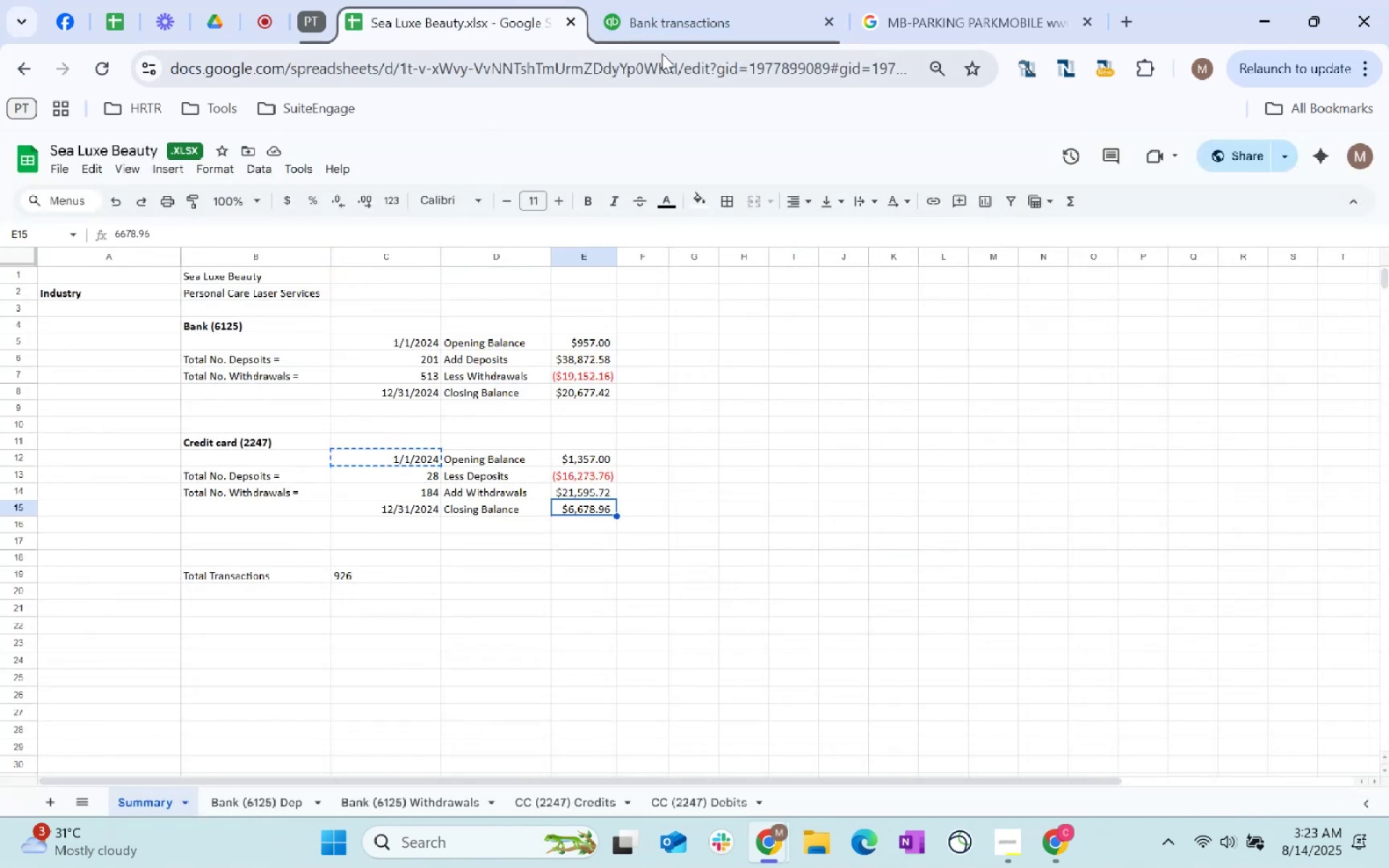 
left_click([704, 0])
 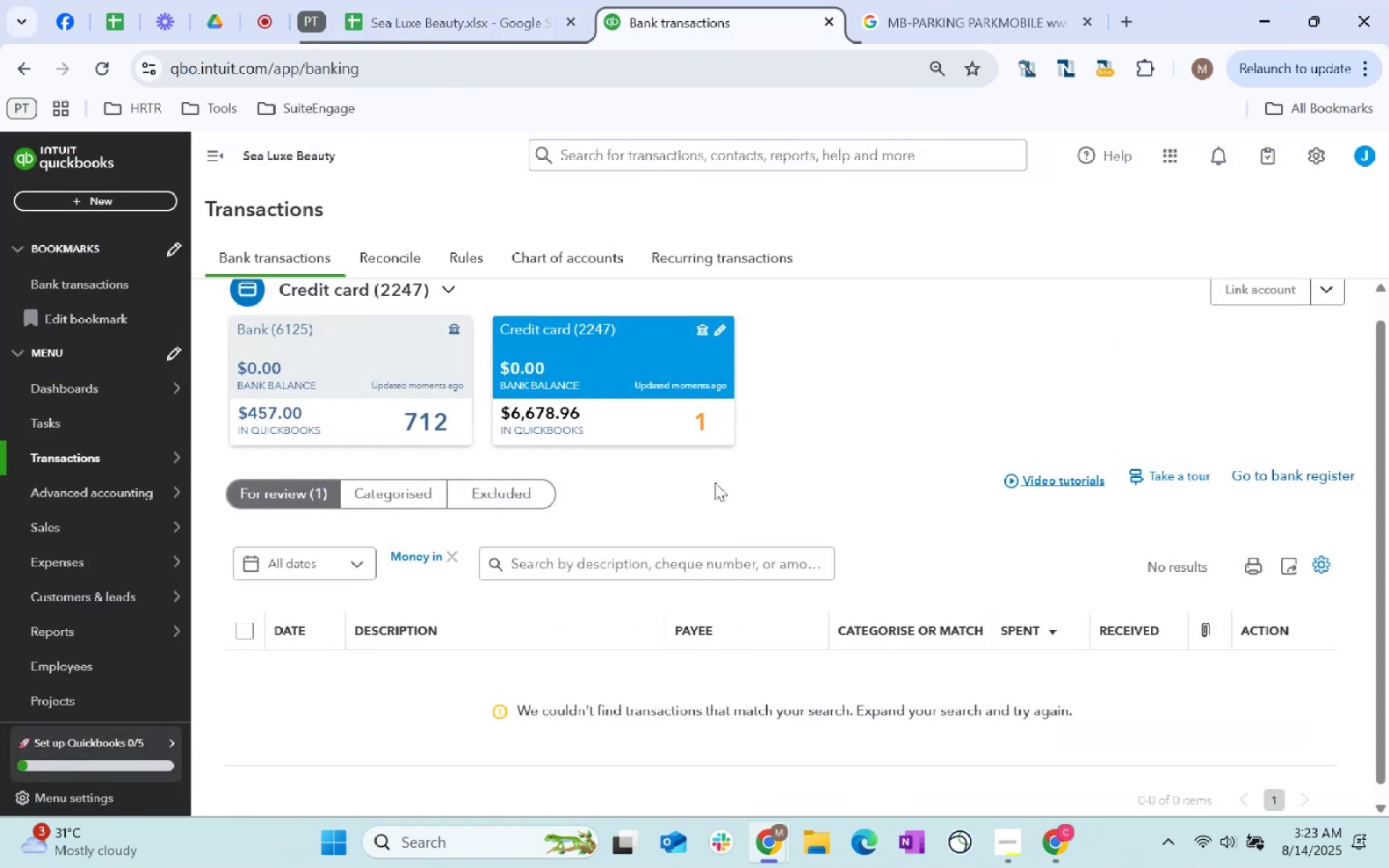 
scroll: coordinate [640, 546], scroll_direction: up, amount: 5.0
 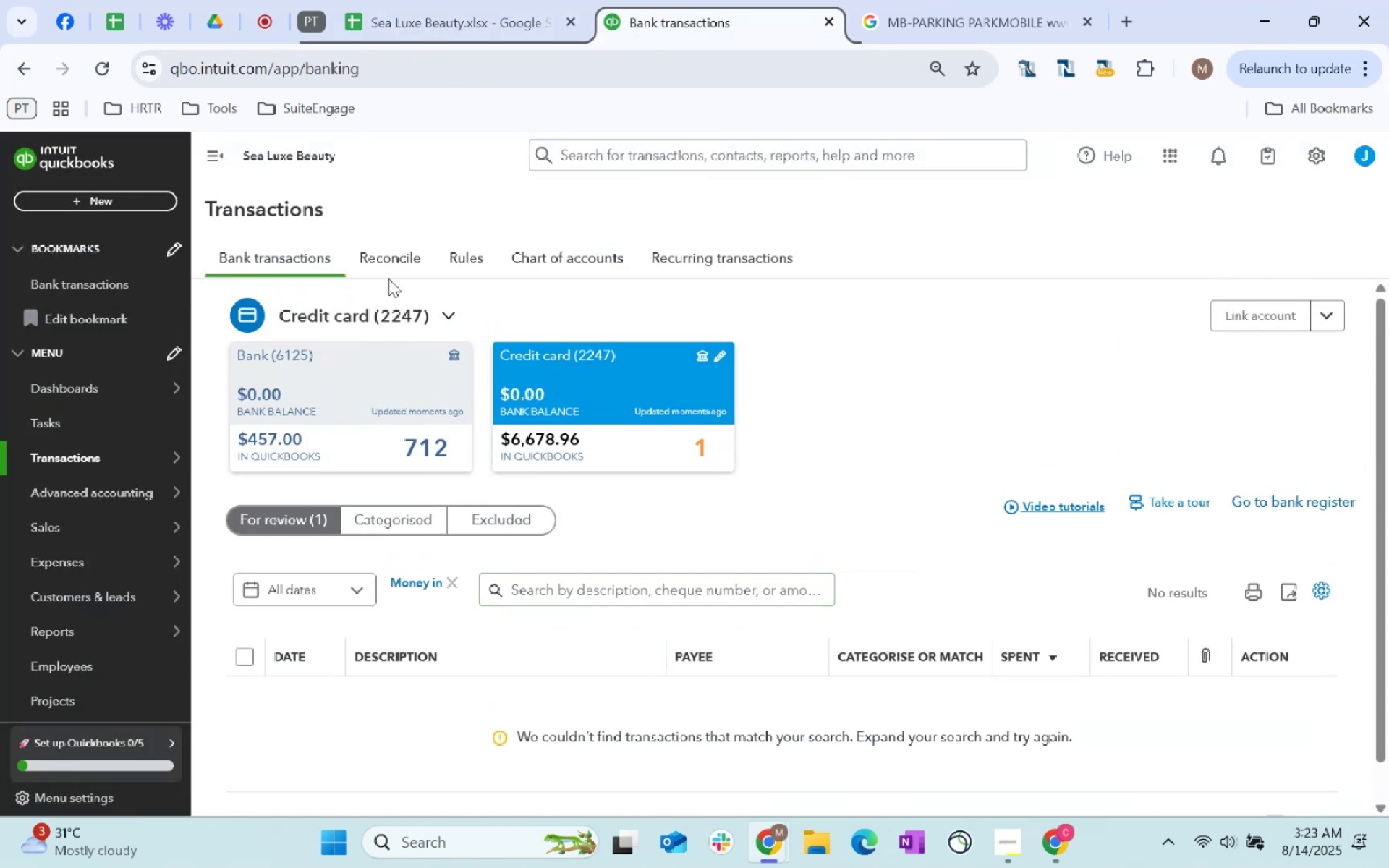 
left_click([385, 273])
 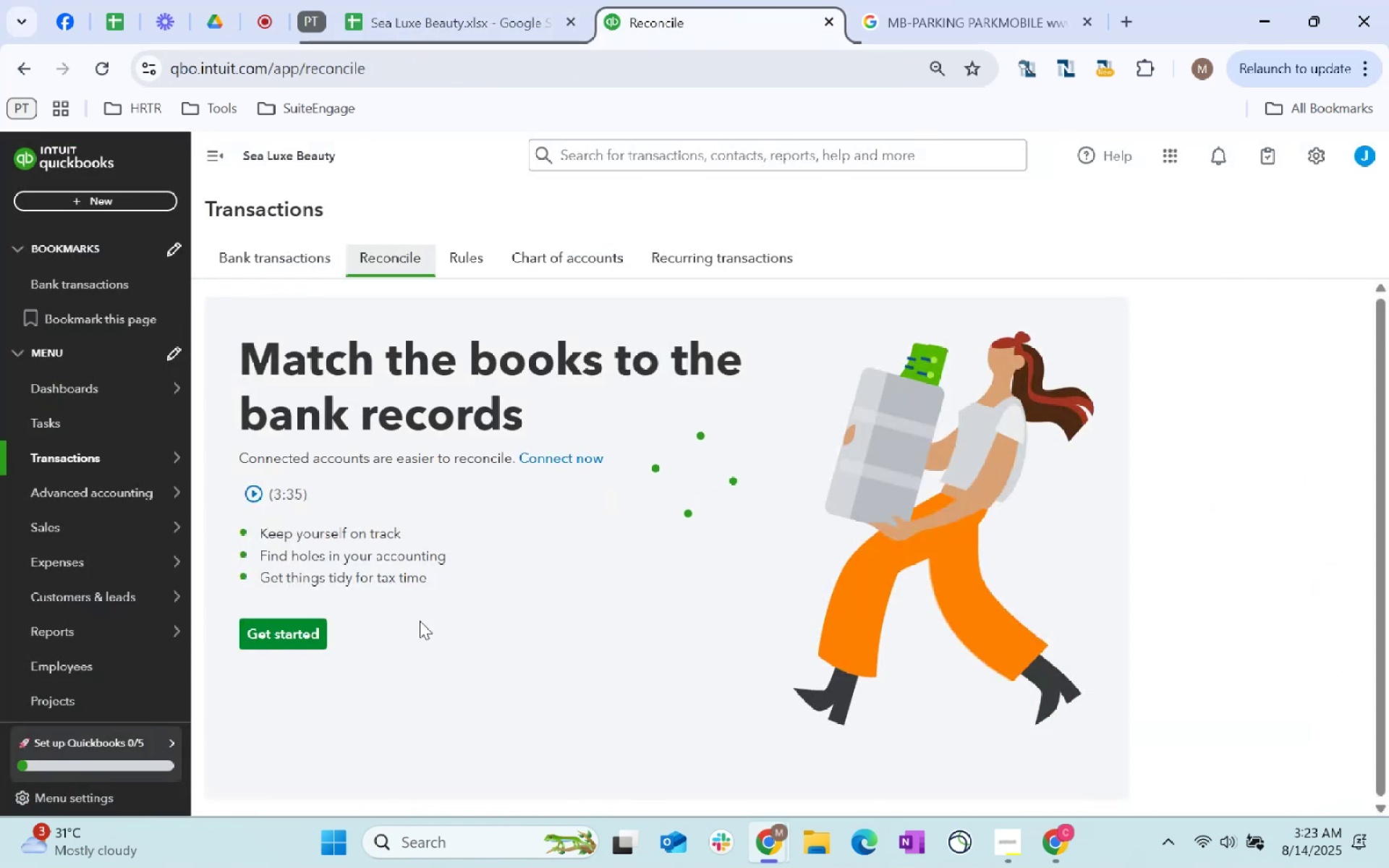 
left_click([282, 647])
 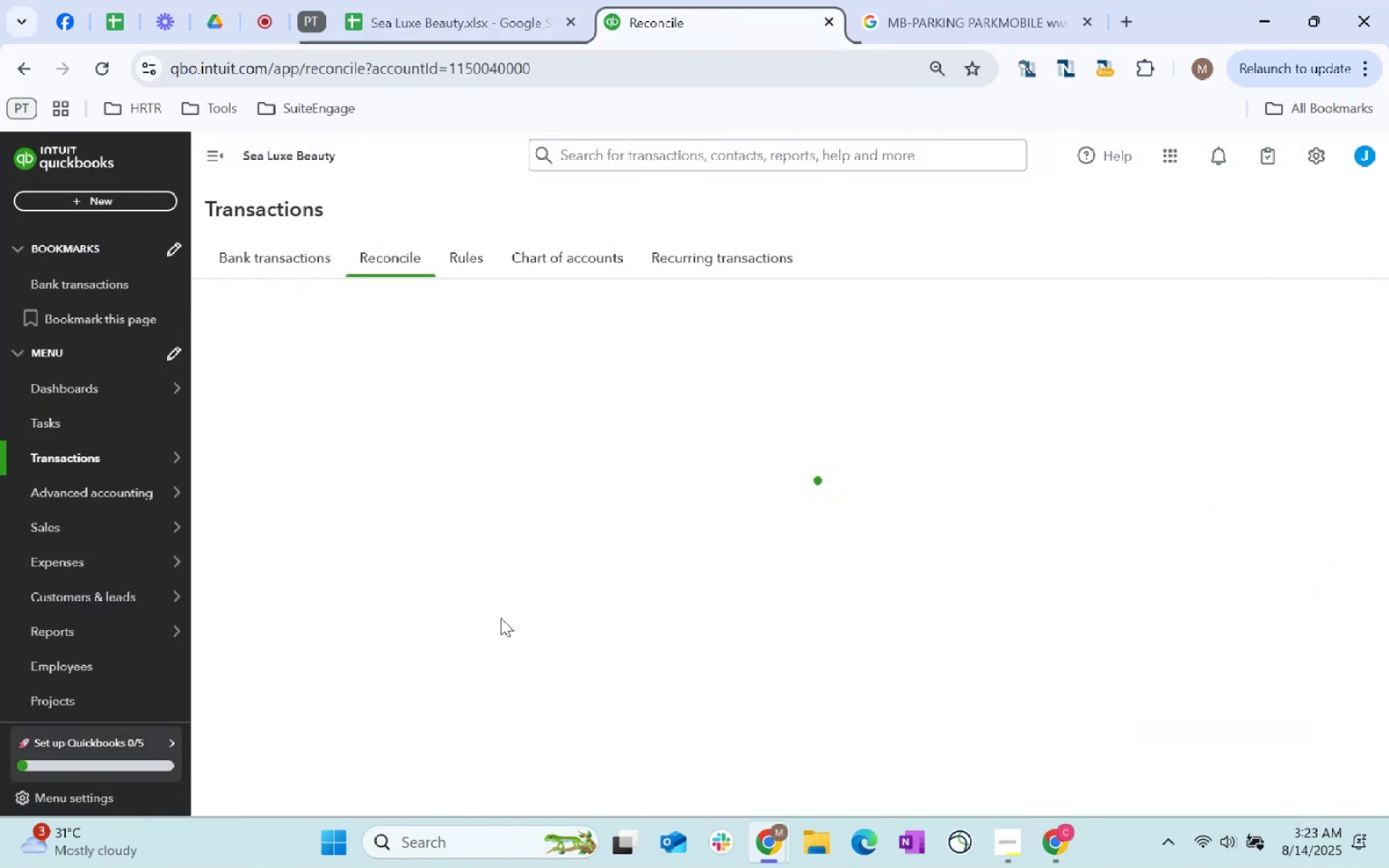 
mouse_move([477, 581])
 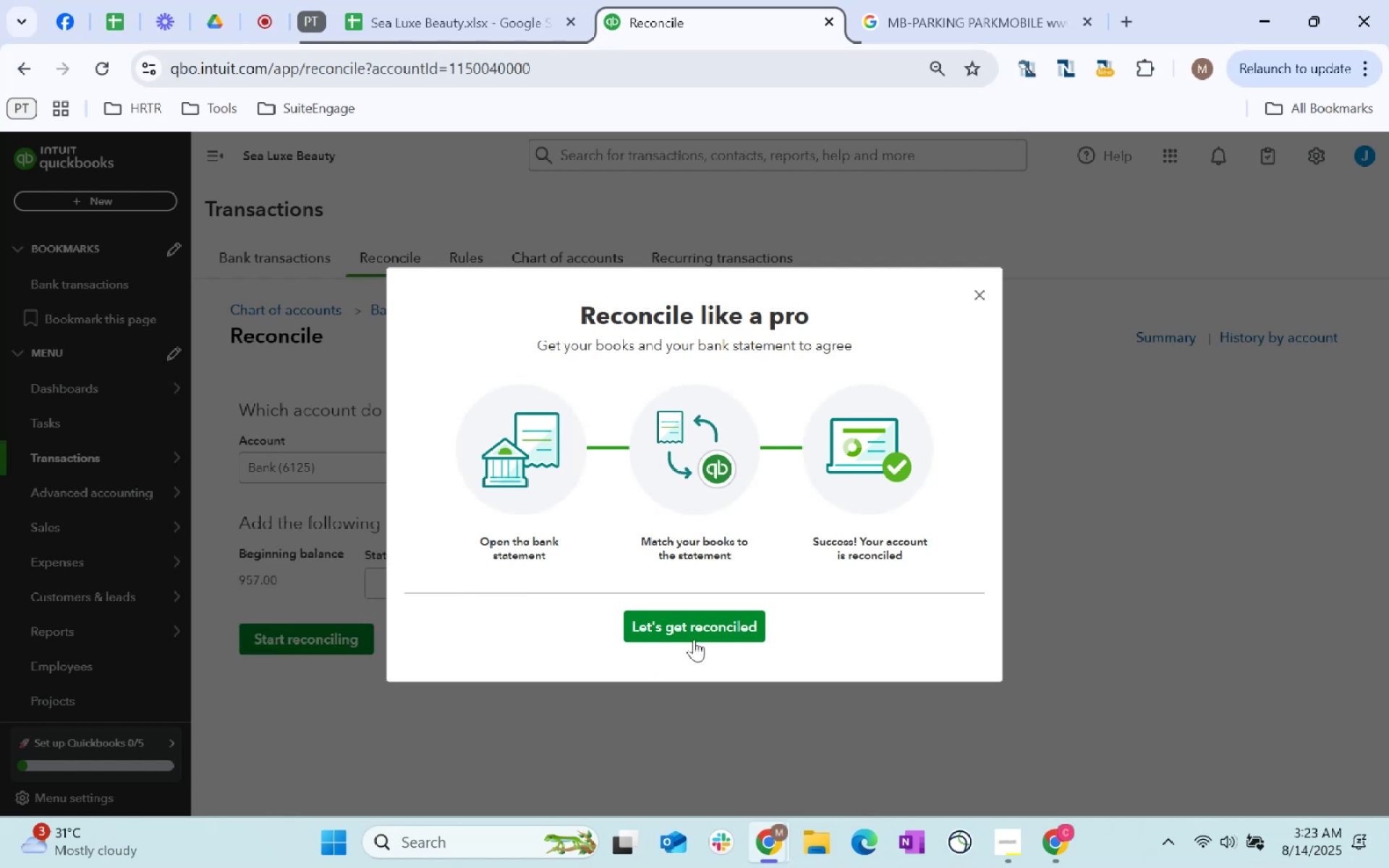 
left_click([695, 631])
 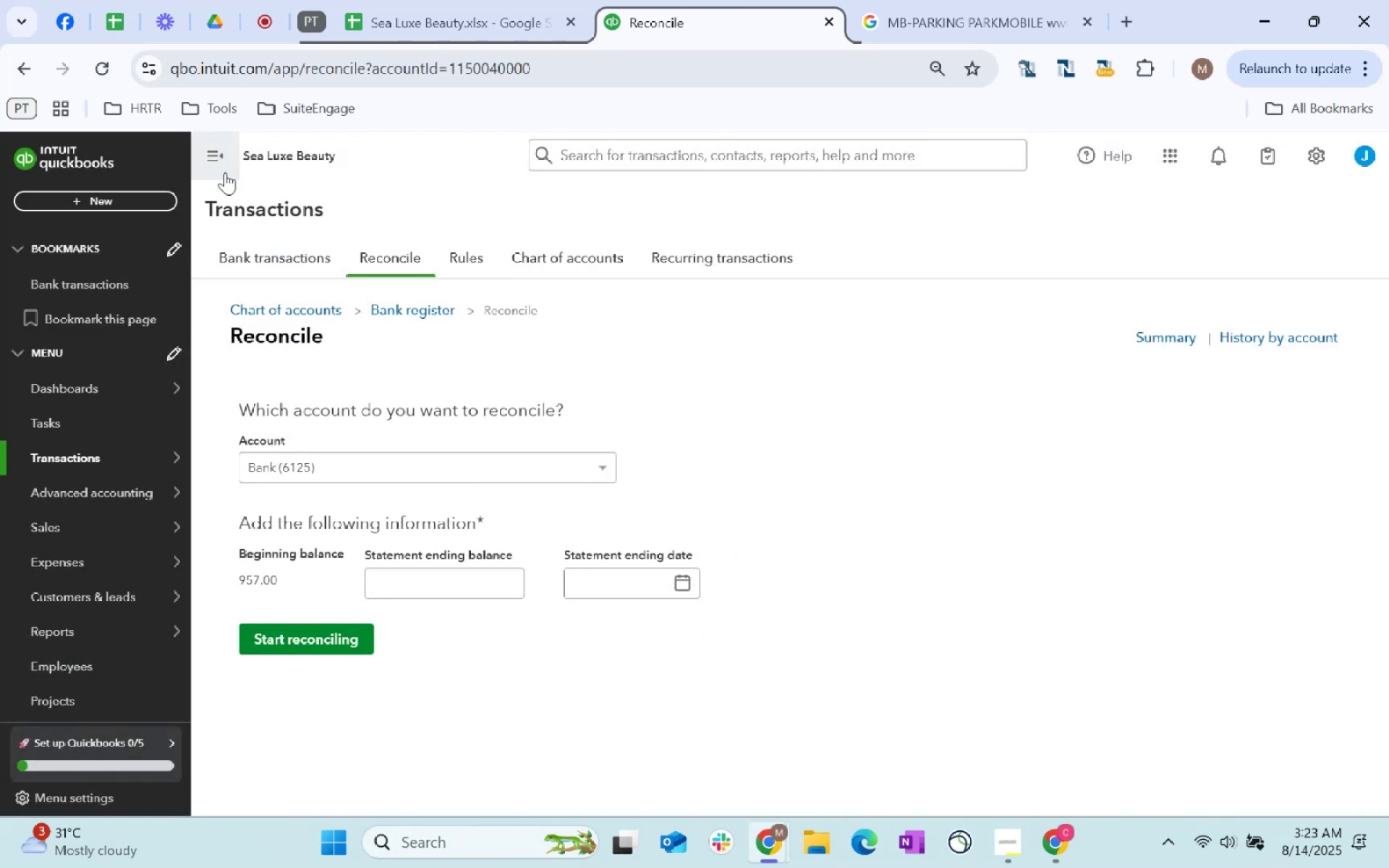 
left_click([471, 30])
 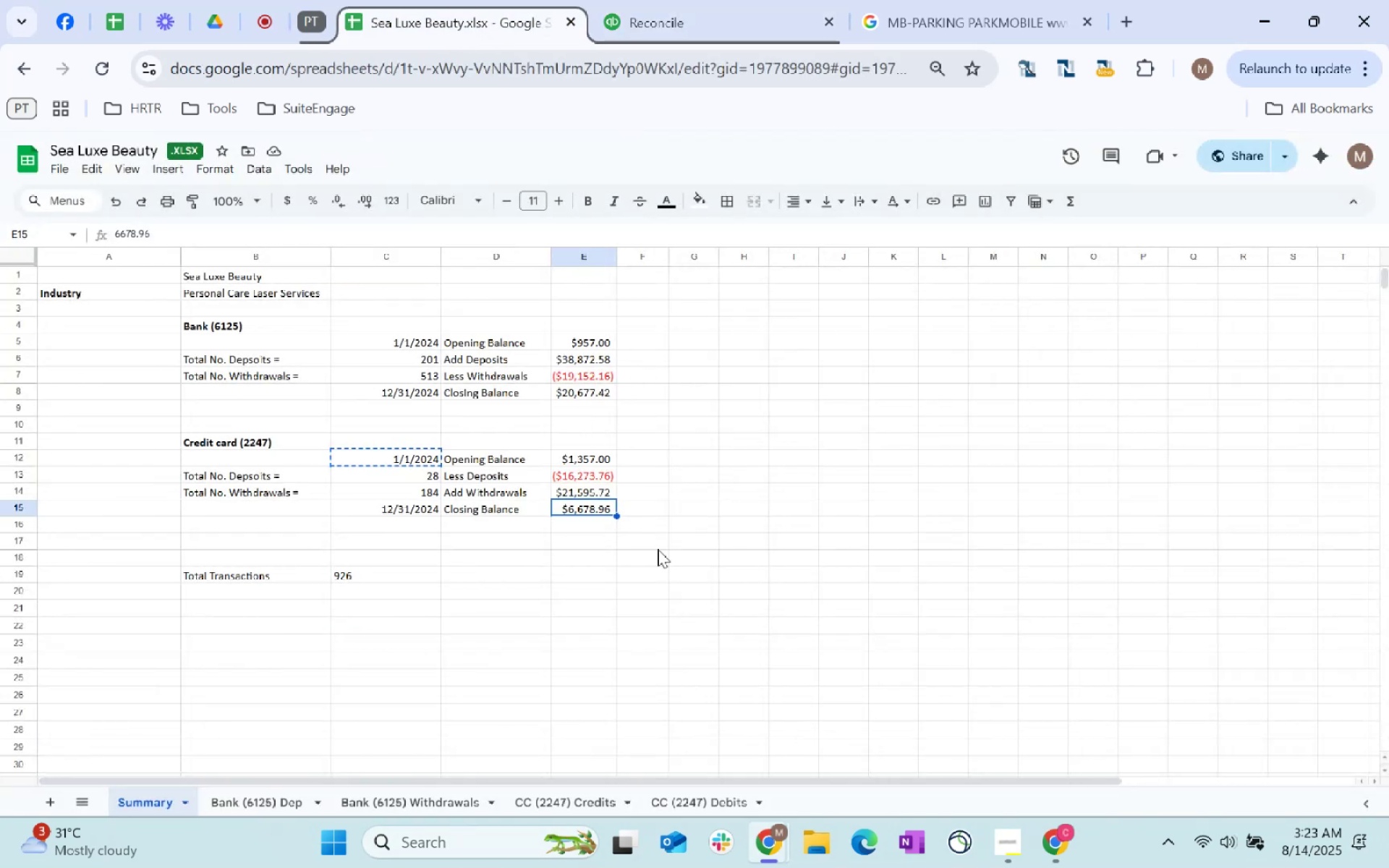 
key(Control+C)
 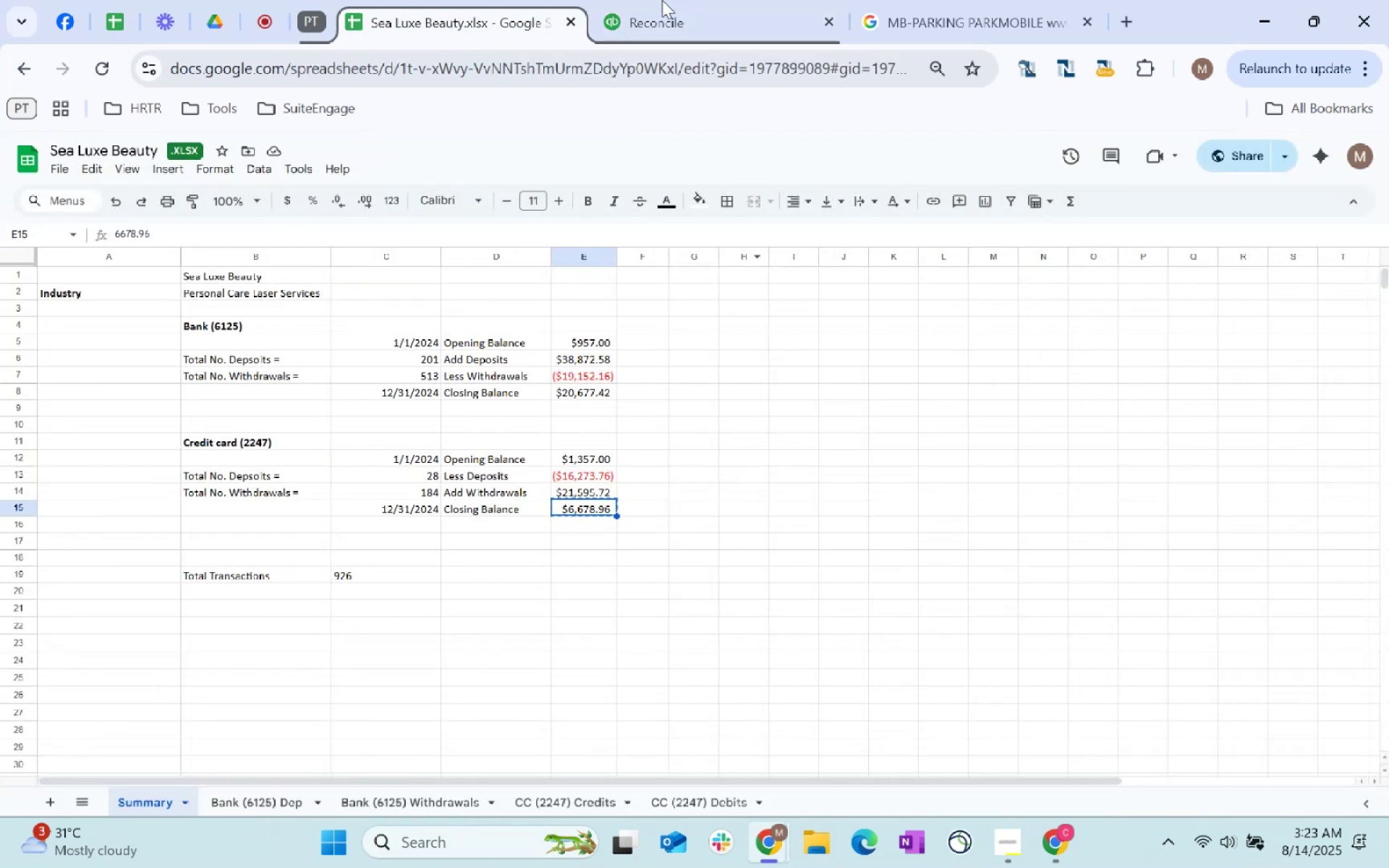 
left_click([662, 0])
 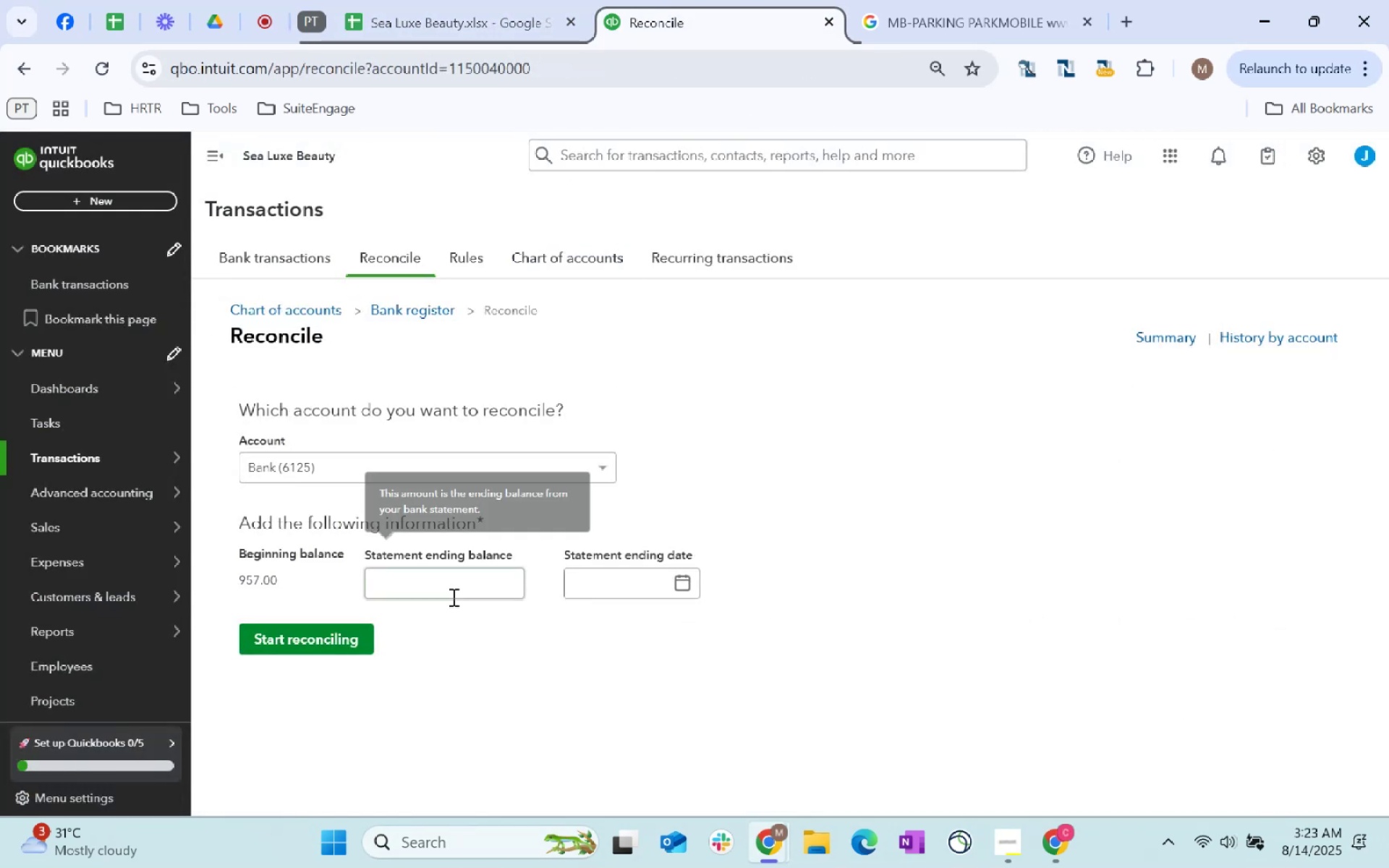 
left_click([455, 595])
 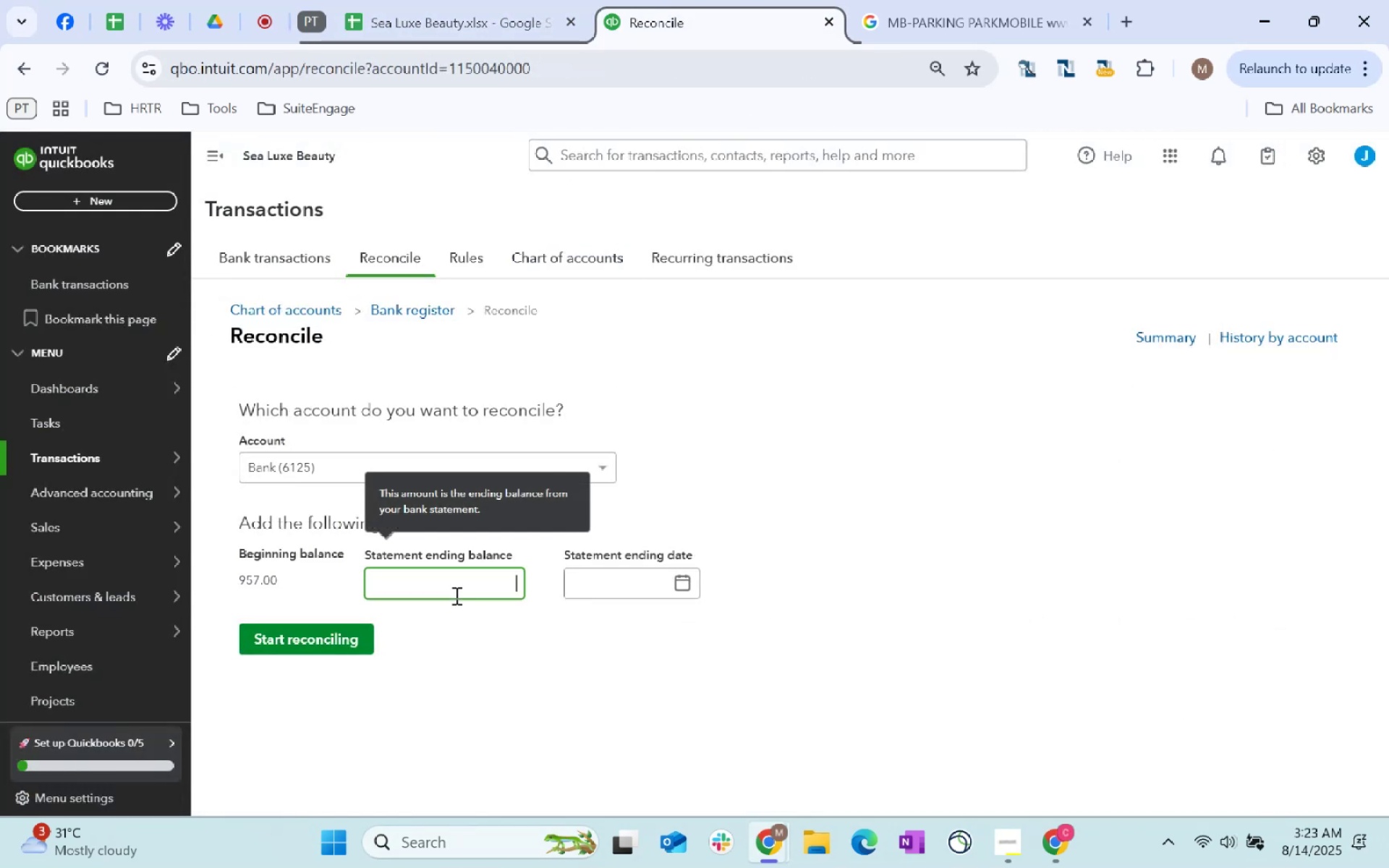 
key(Control+ControlLeft)
 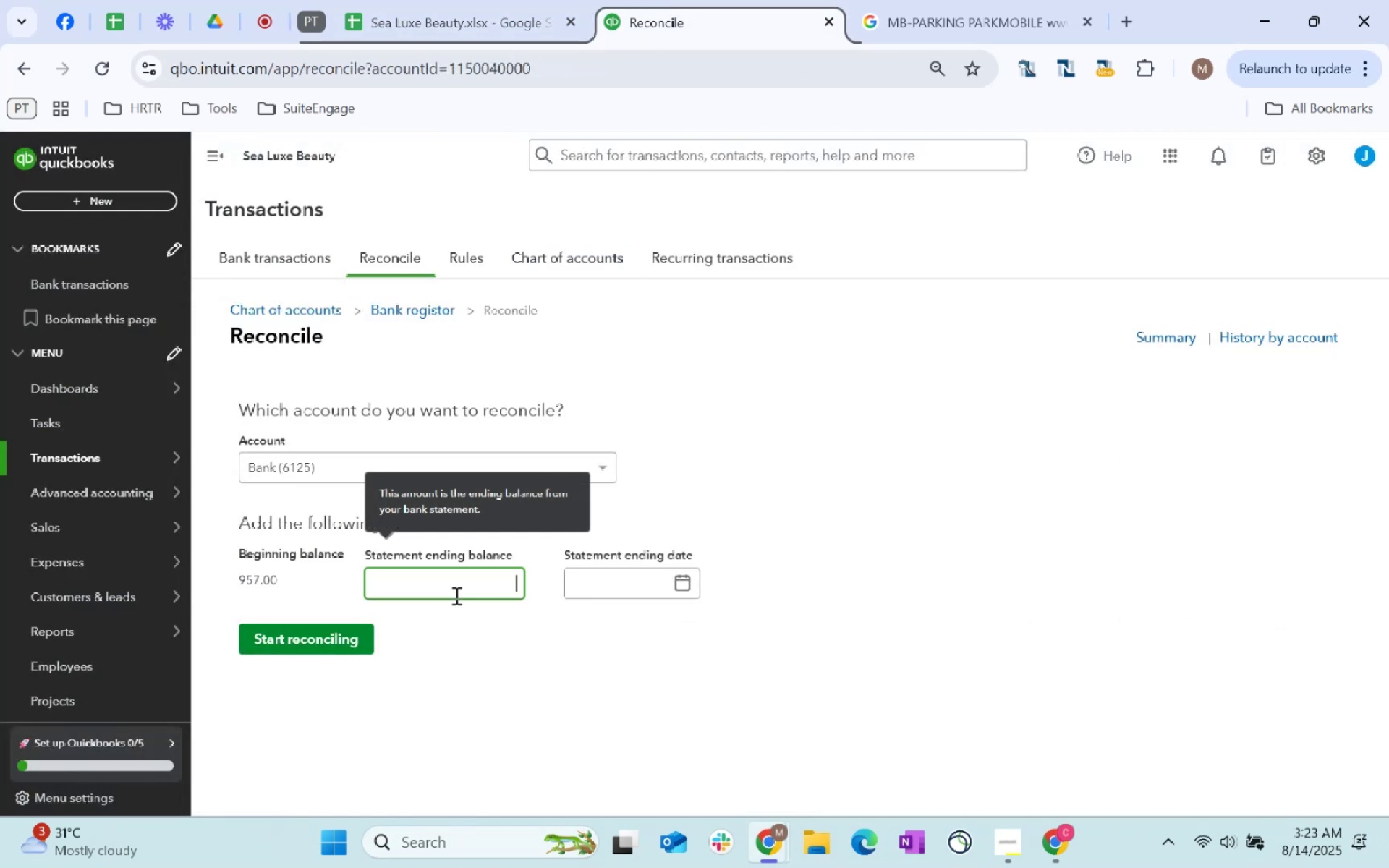 
key(Control+V)
 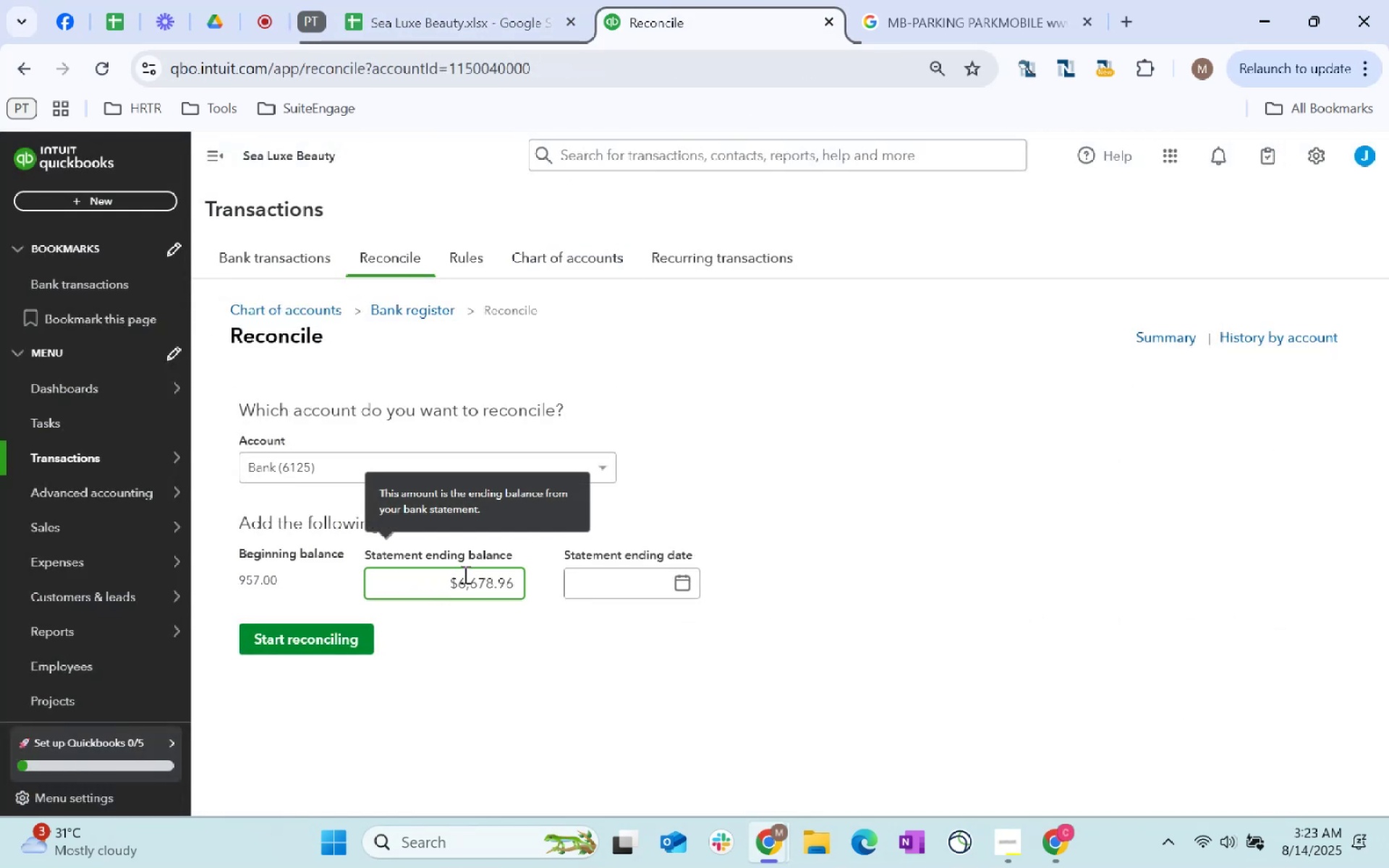 
left_click([467, 575])
 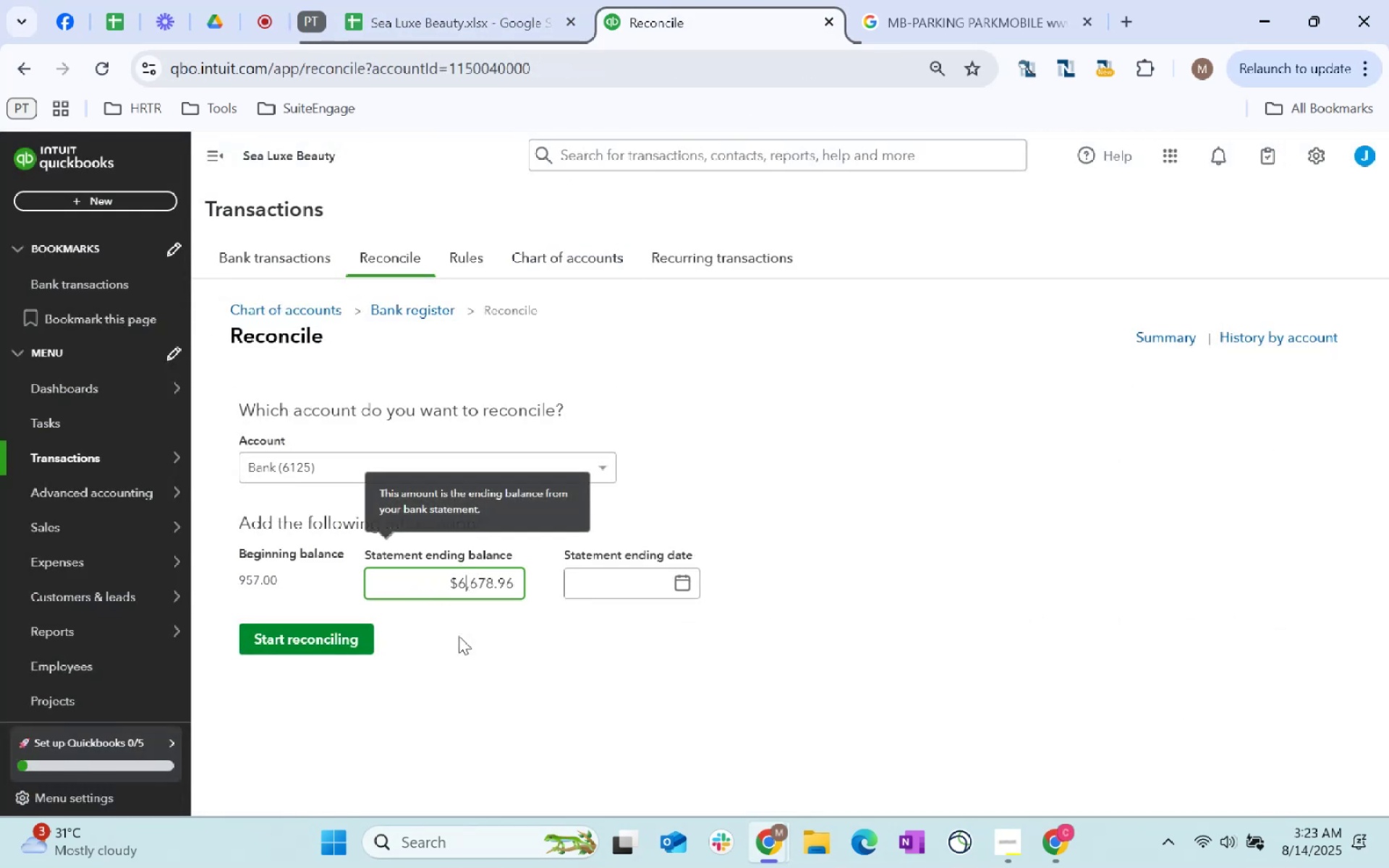 
key(ArrowLeft)
 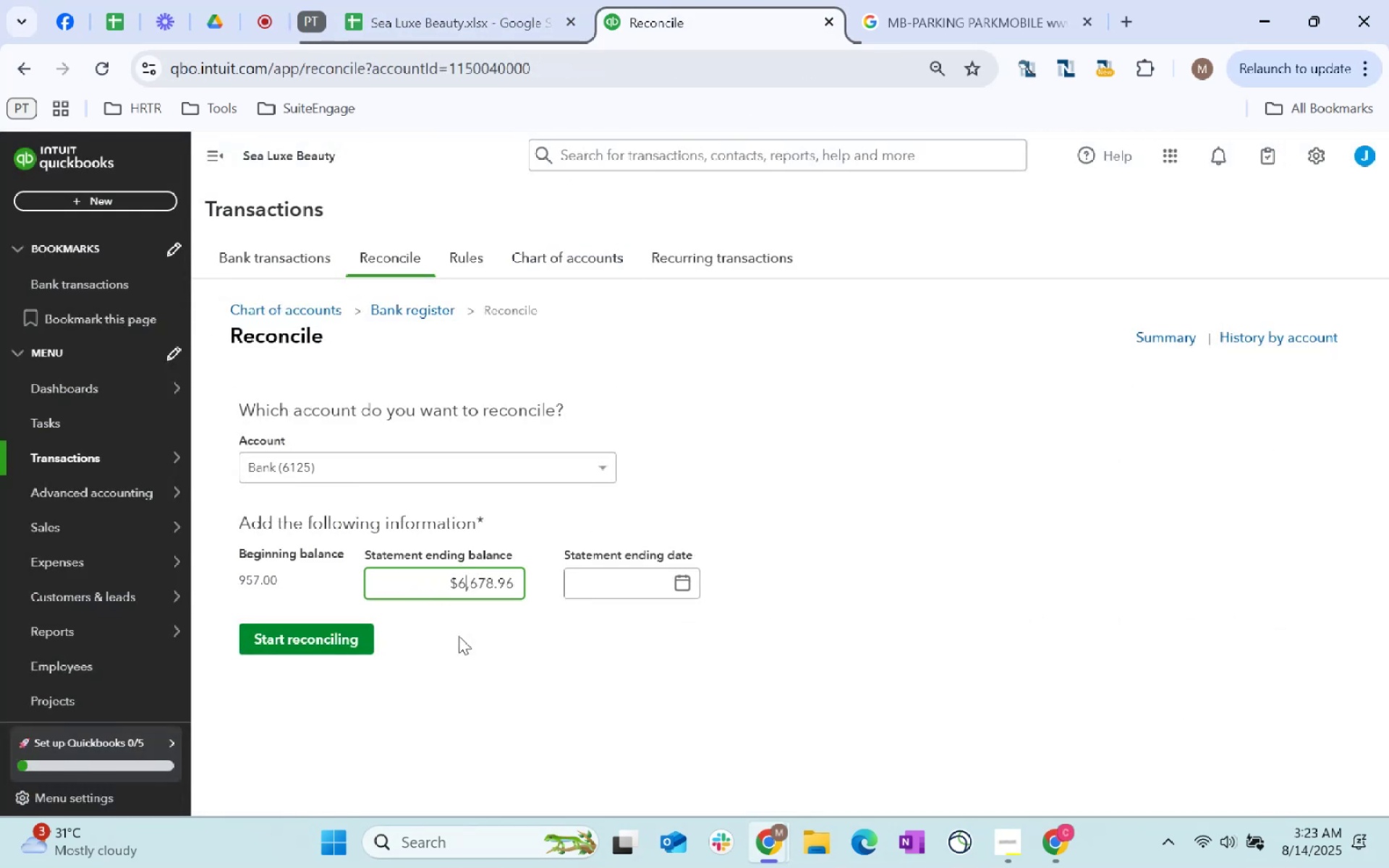 
key(ArrowLeft)
 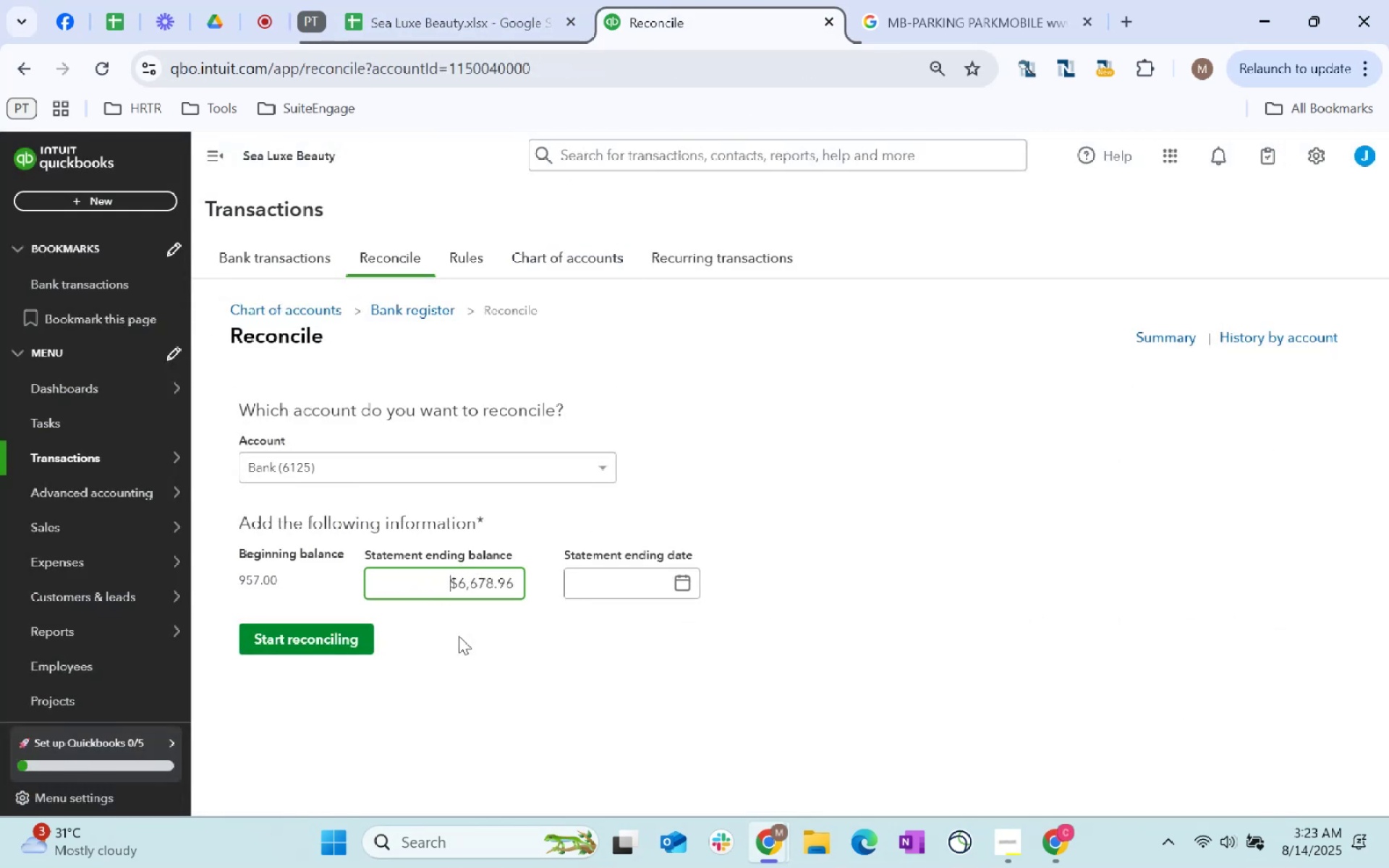 
key(ArrowRight)
 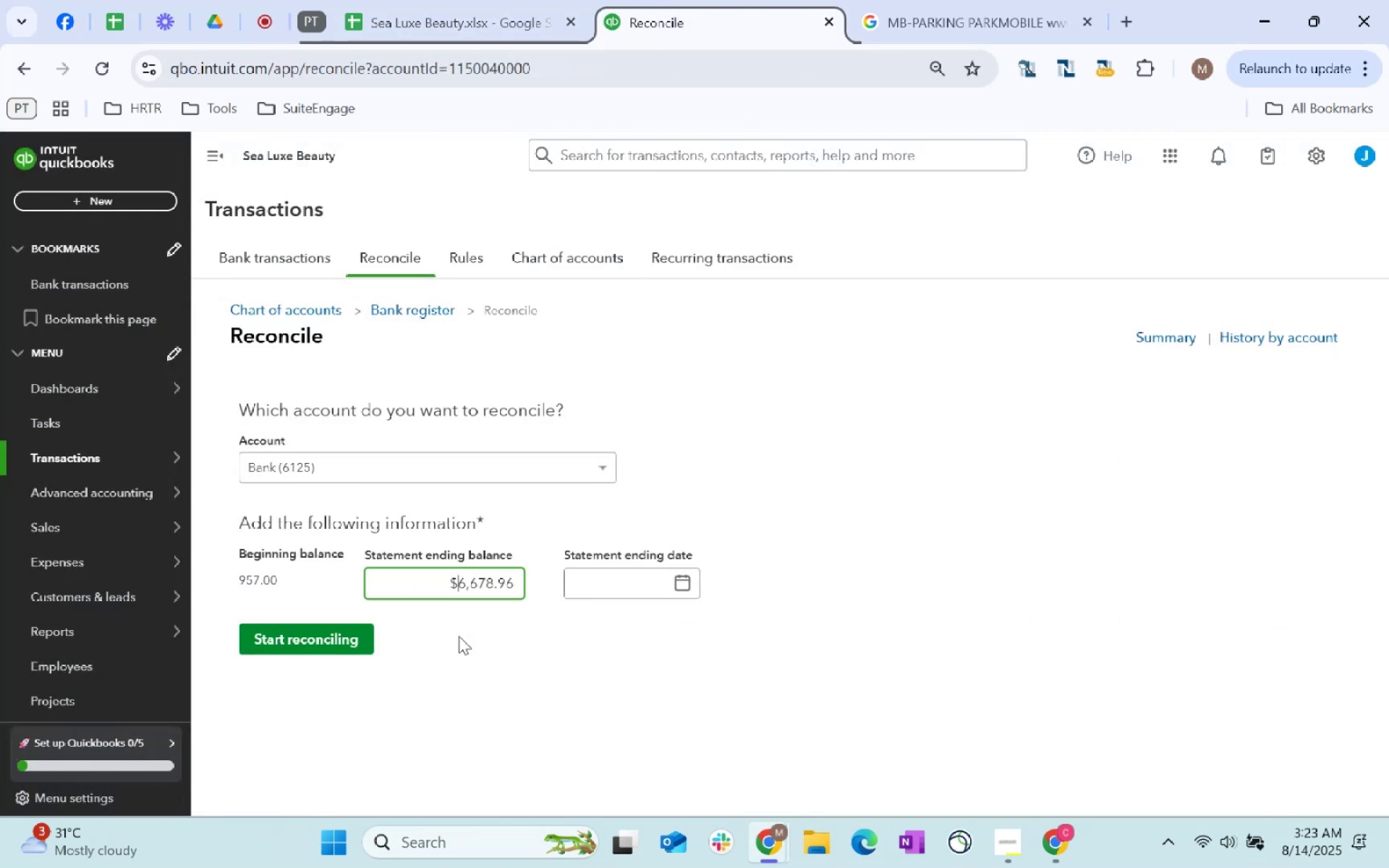 
key(Backspace)
 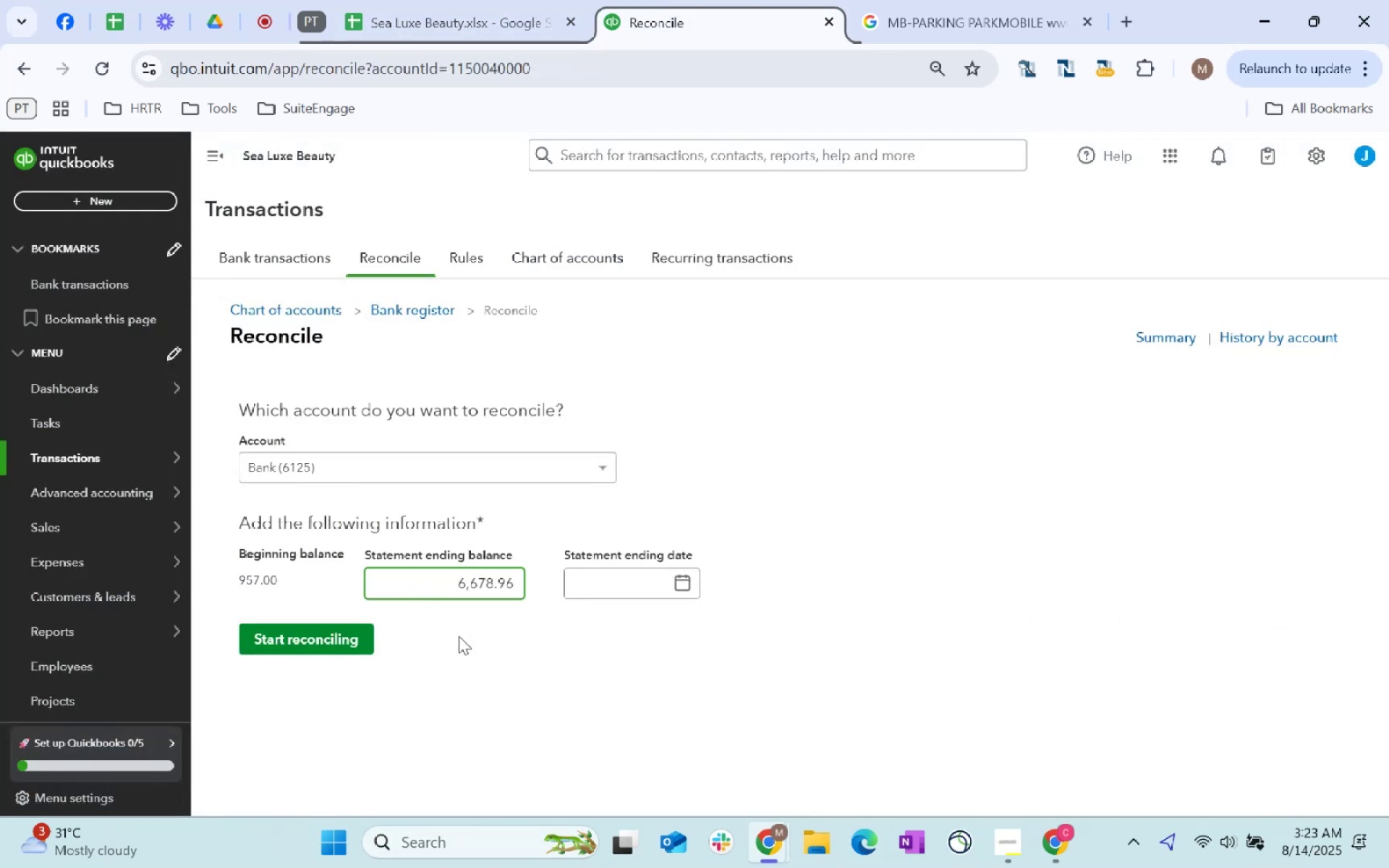 
key(Tab)
 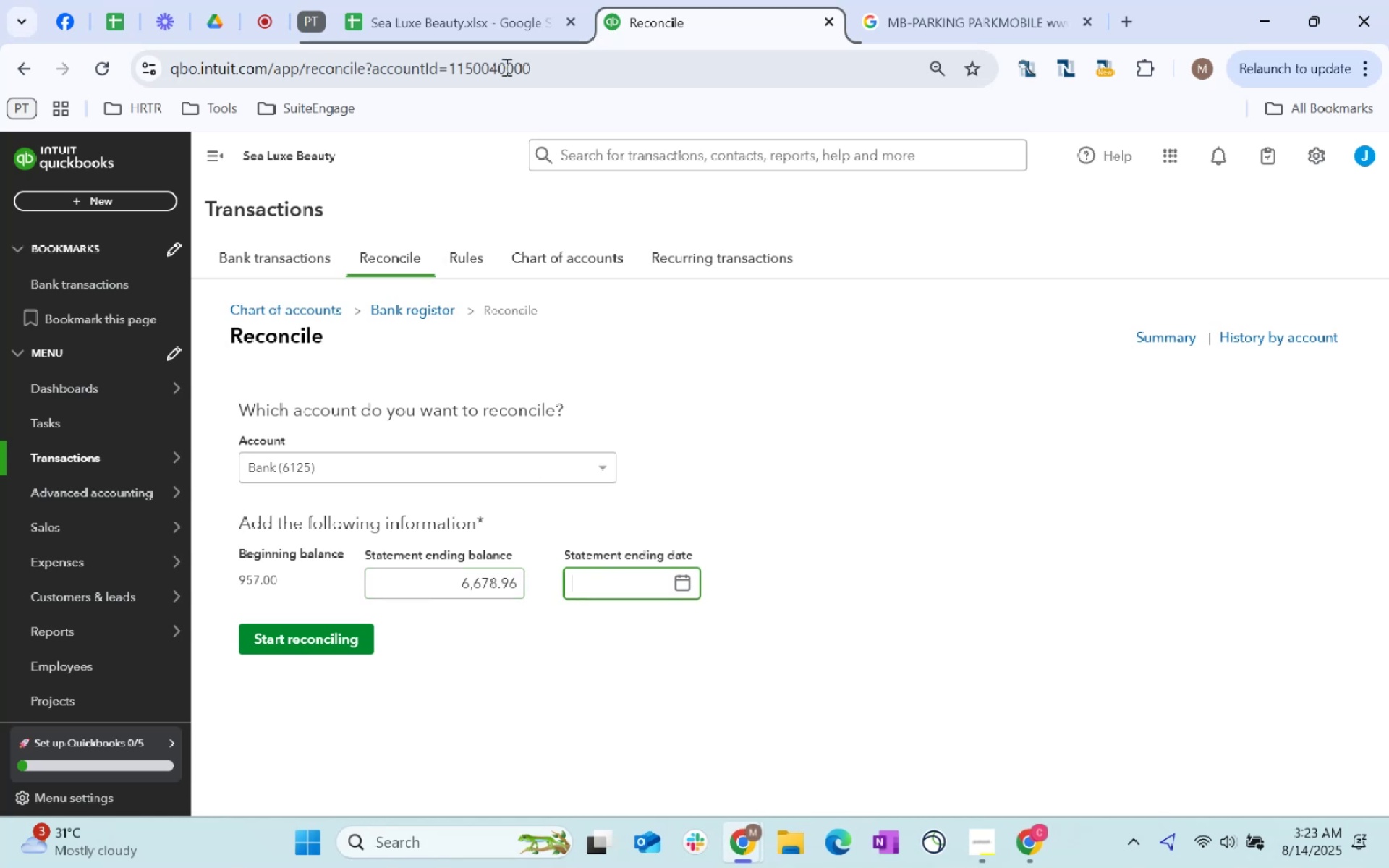 
left_click([563, 0])
 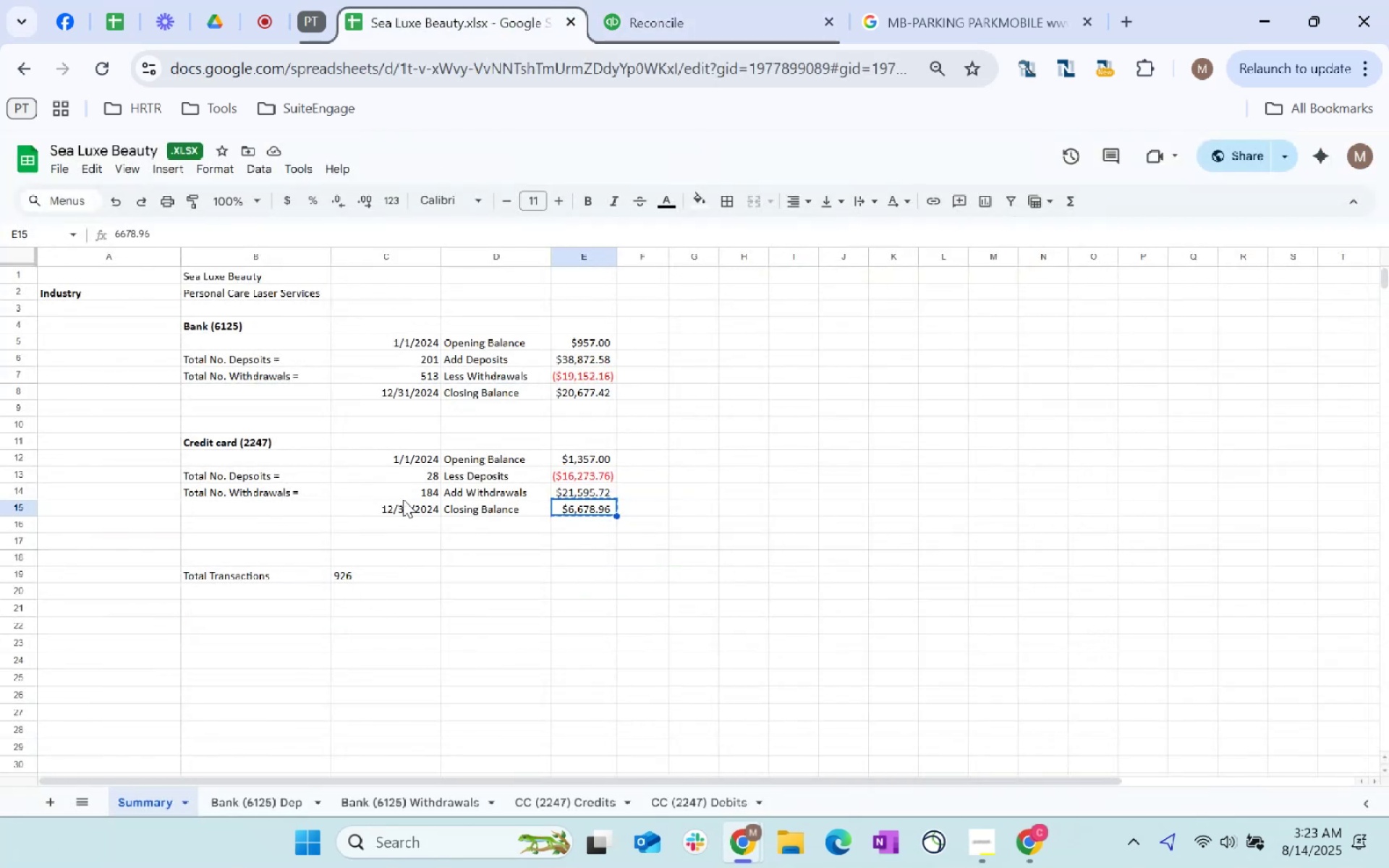 
left_click([404, 504])
 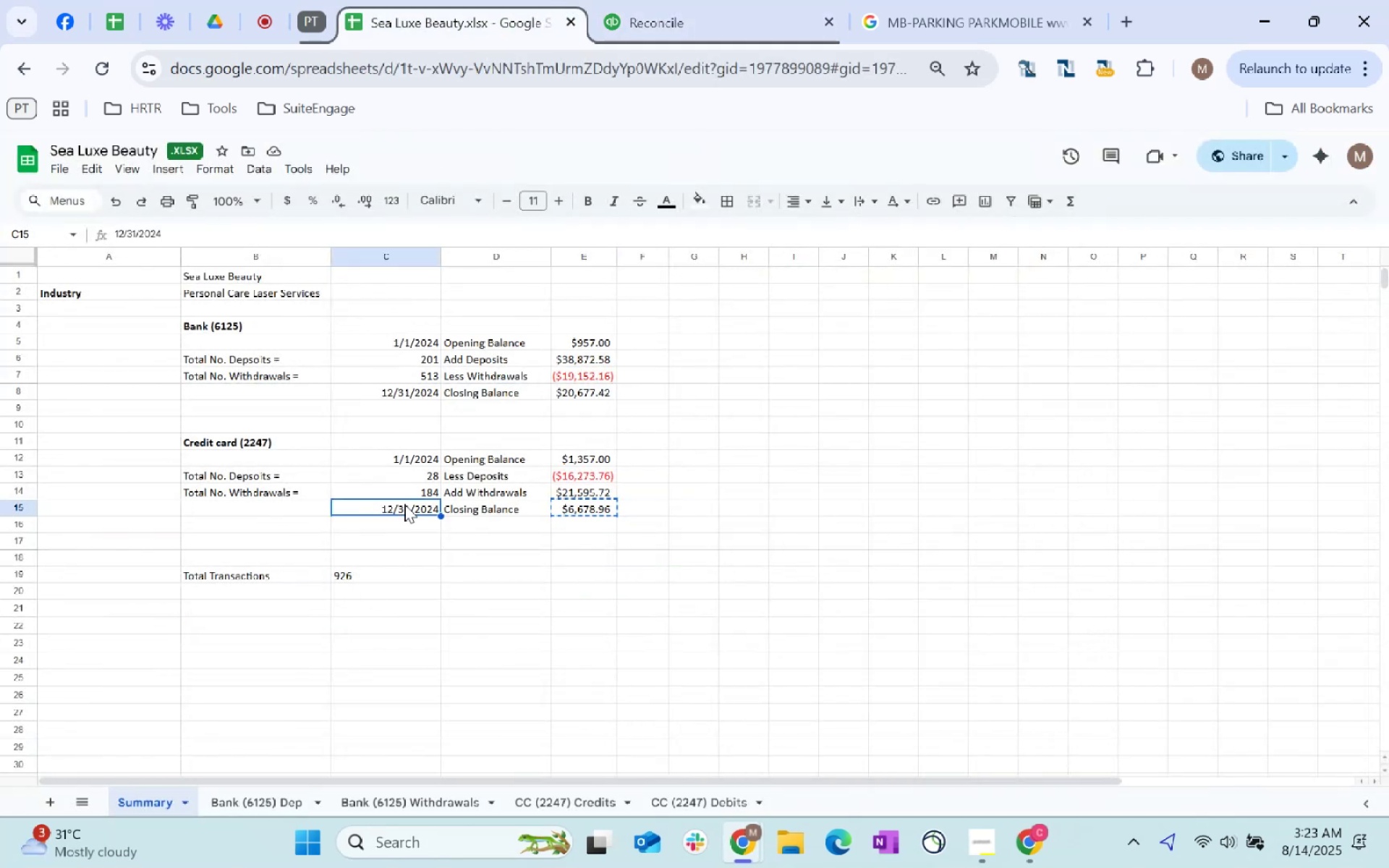 
key(Control+C)
 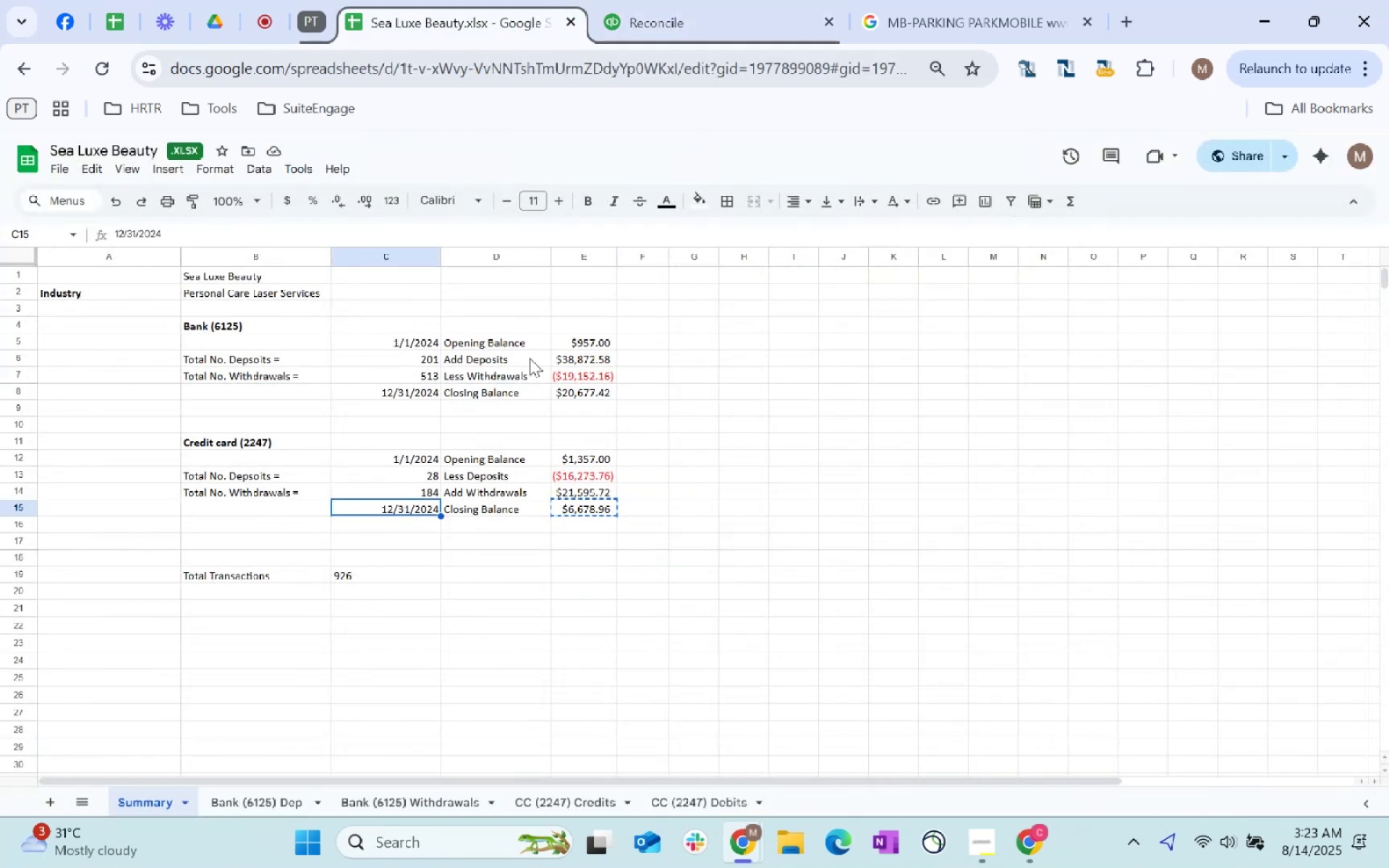 
key(Control+C)
 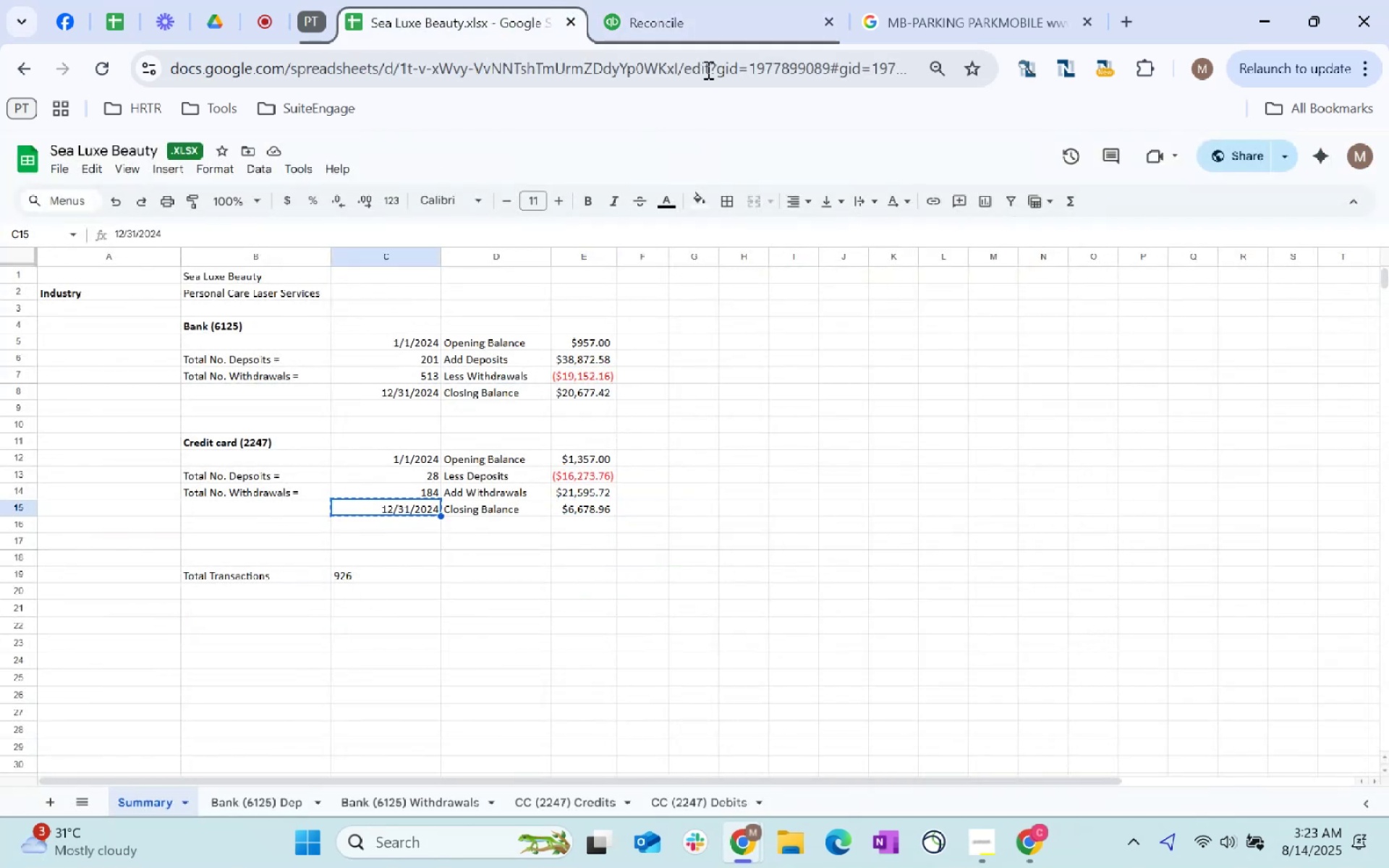 
left_click([748, 3])
 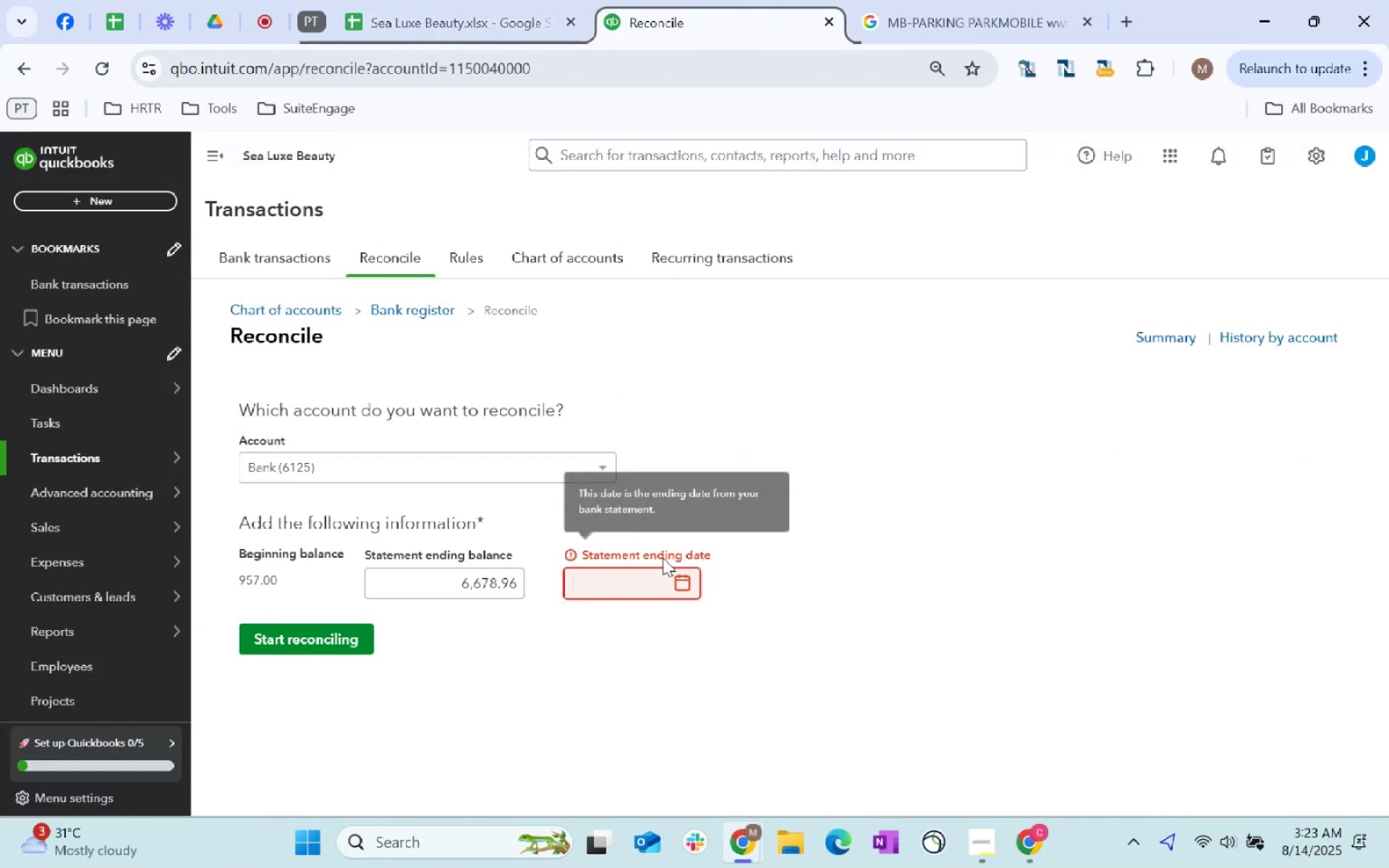 
key(Control+ControlLeft)
 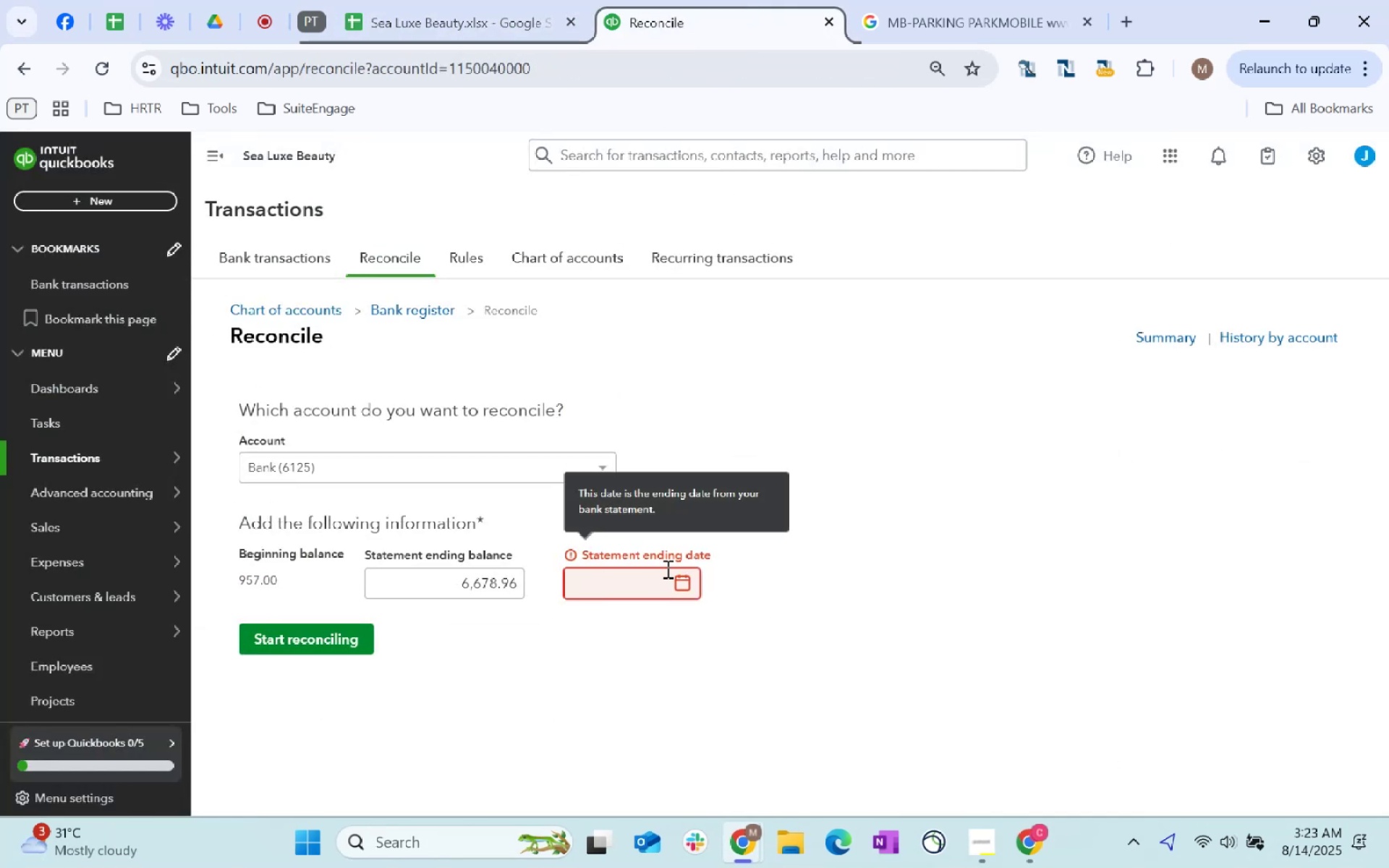 
key(Control+V)
 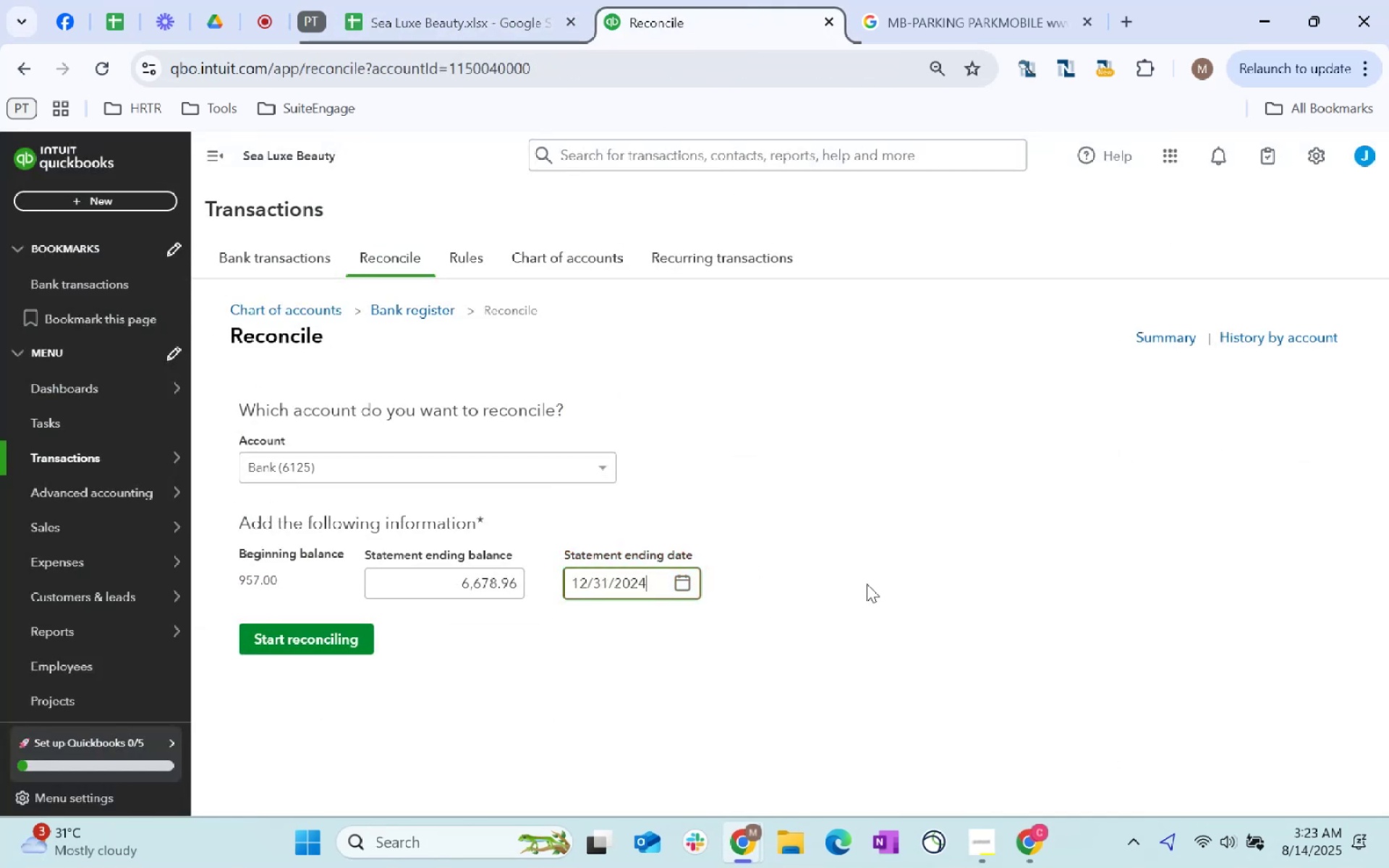 
left_click([867, 584])
 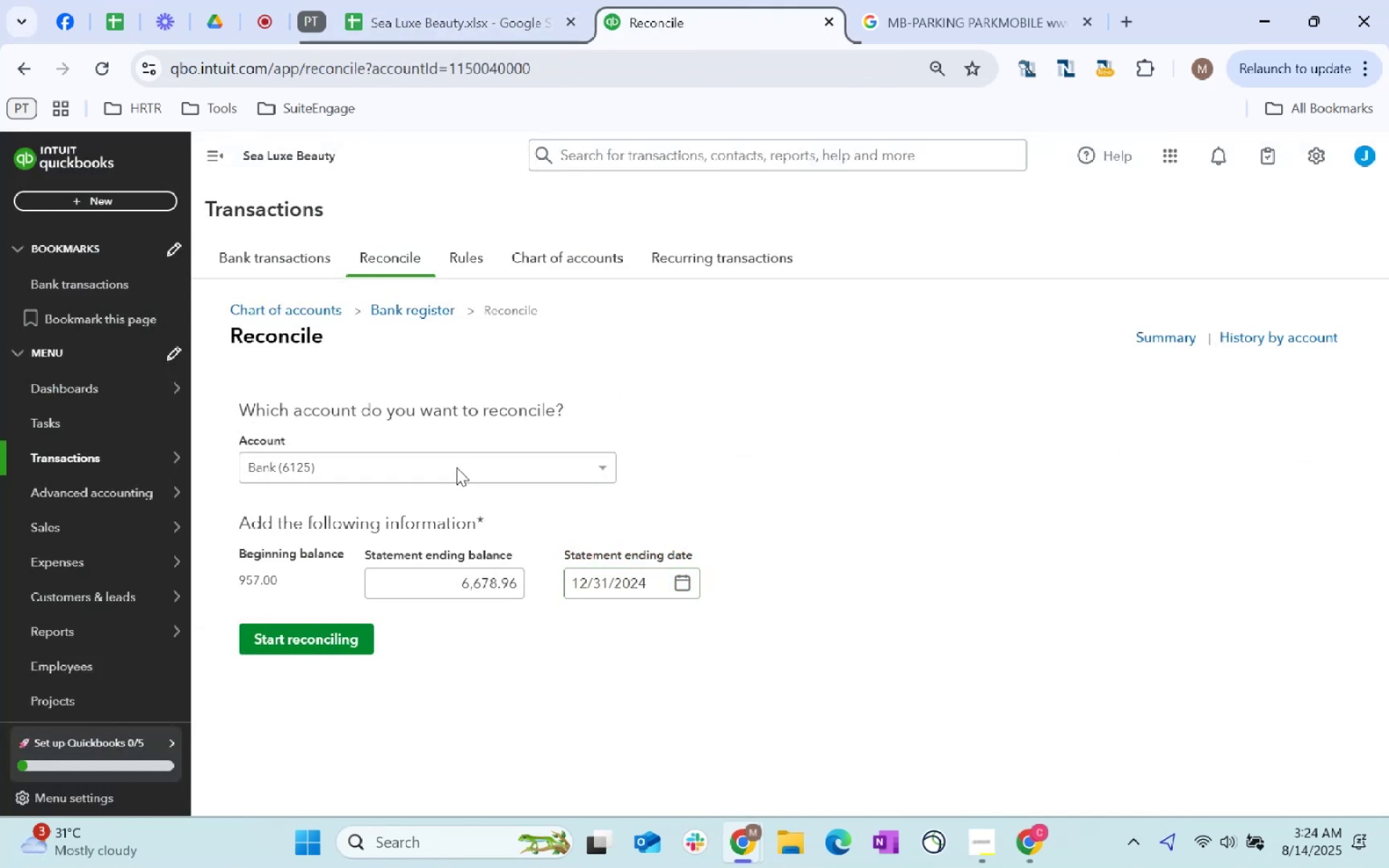 
left_click([456, 467])
 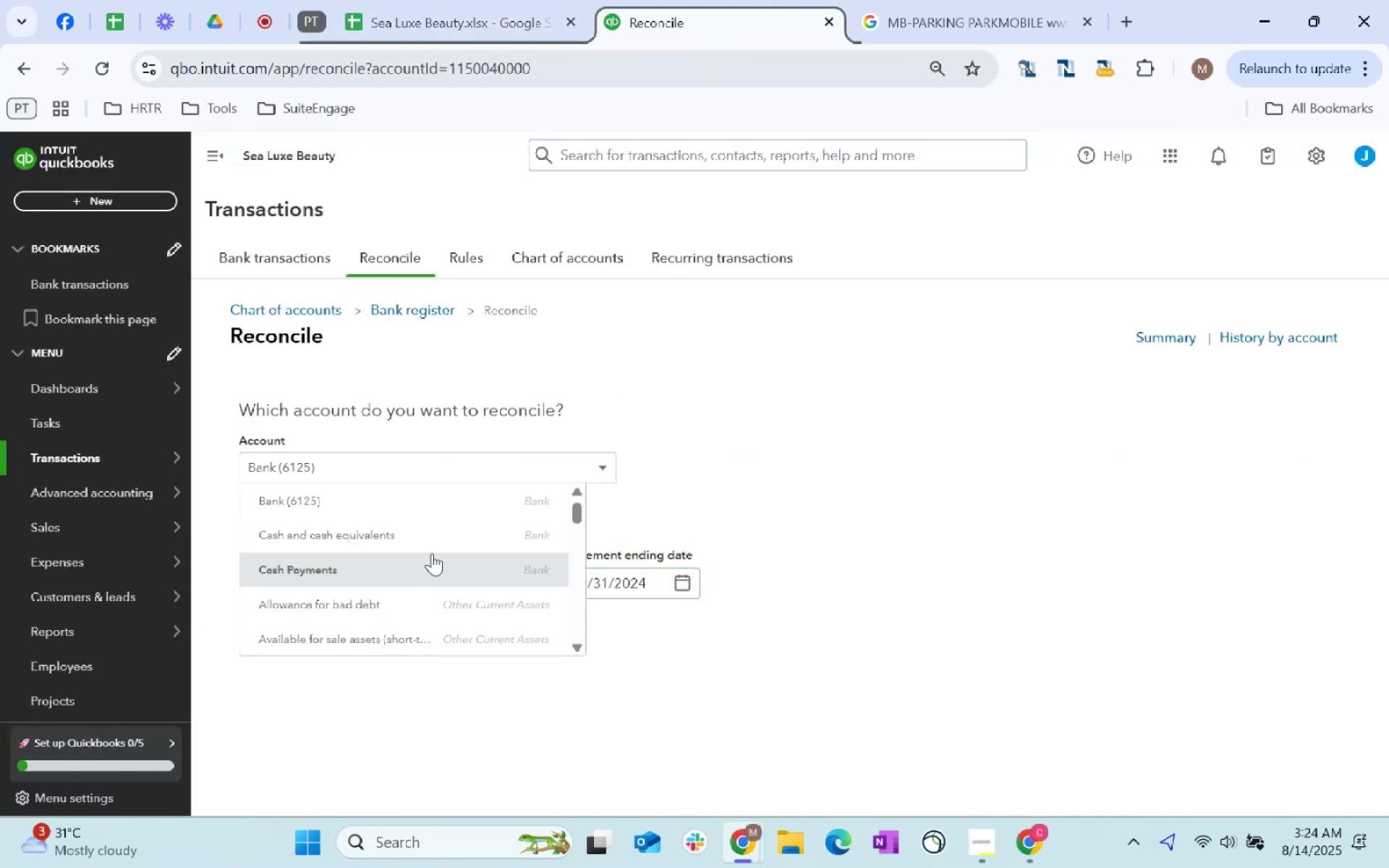 
scroll: coordinate [436, 560], scroll_direction: down, amount: 5.0
 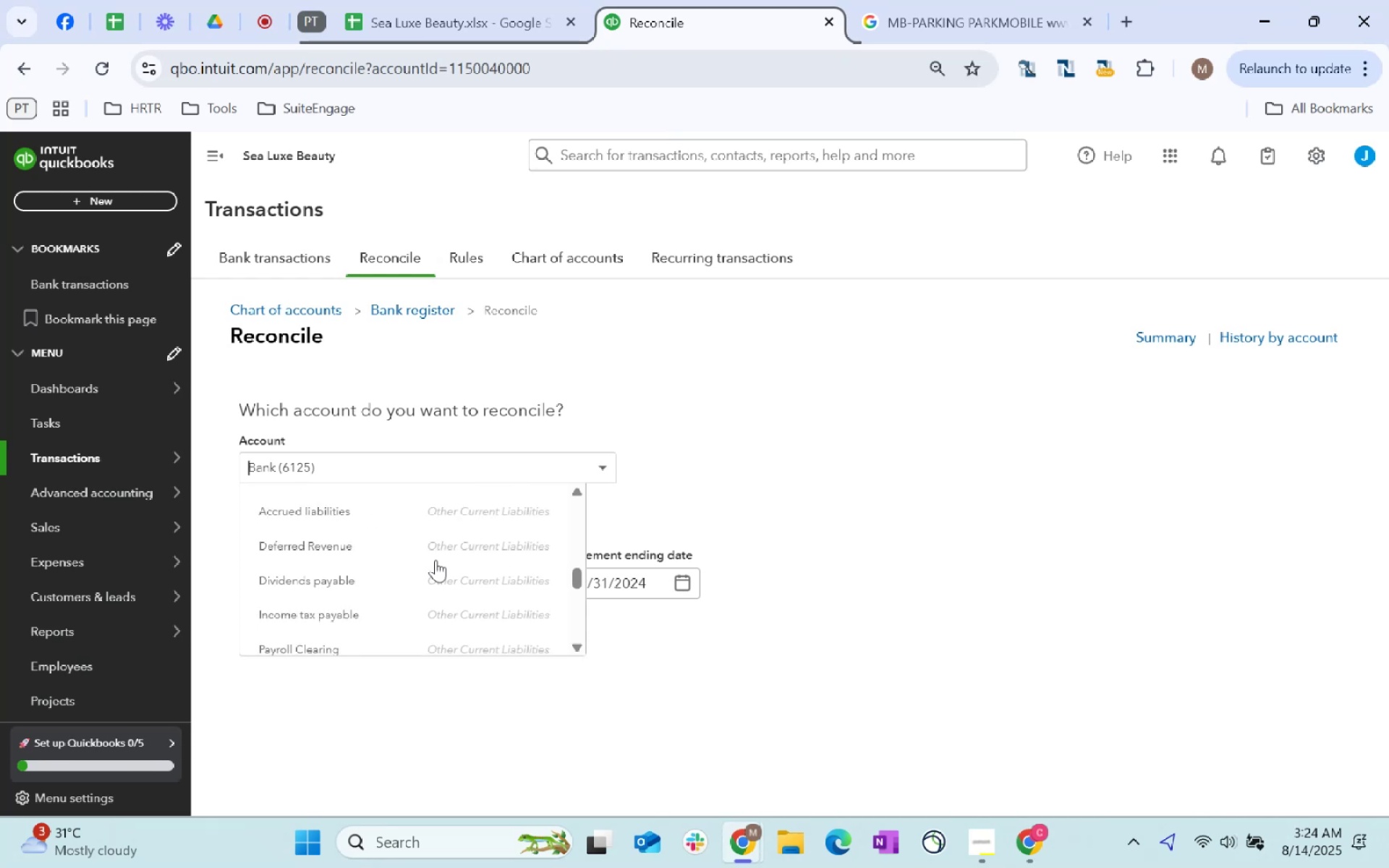 
scroll: coordinate [433, 556], scroll_direction: up, amount: 1.0
 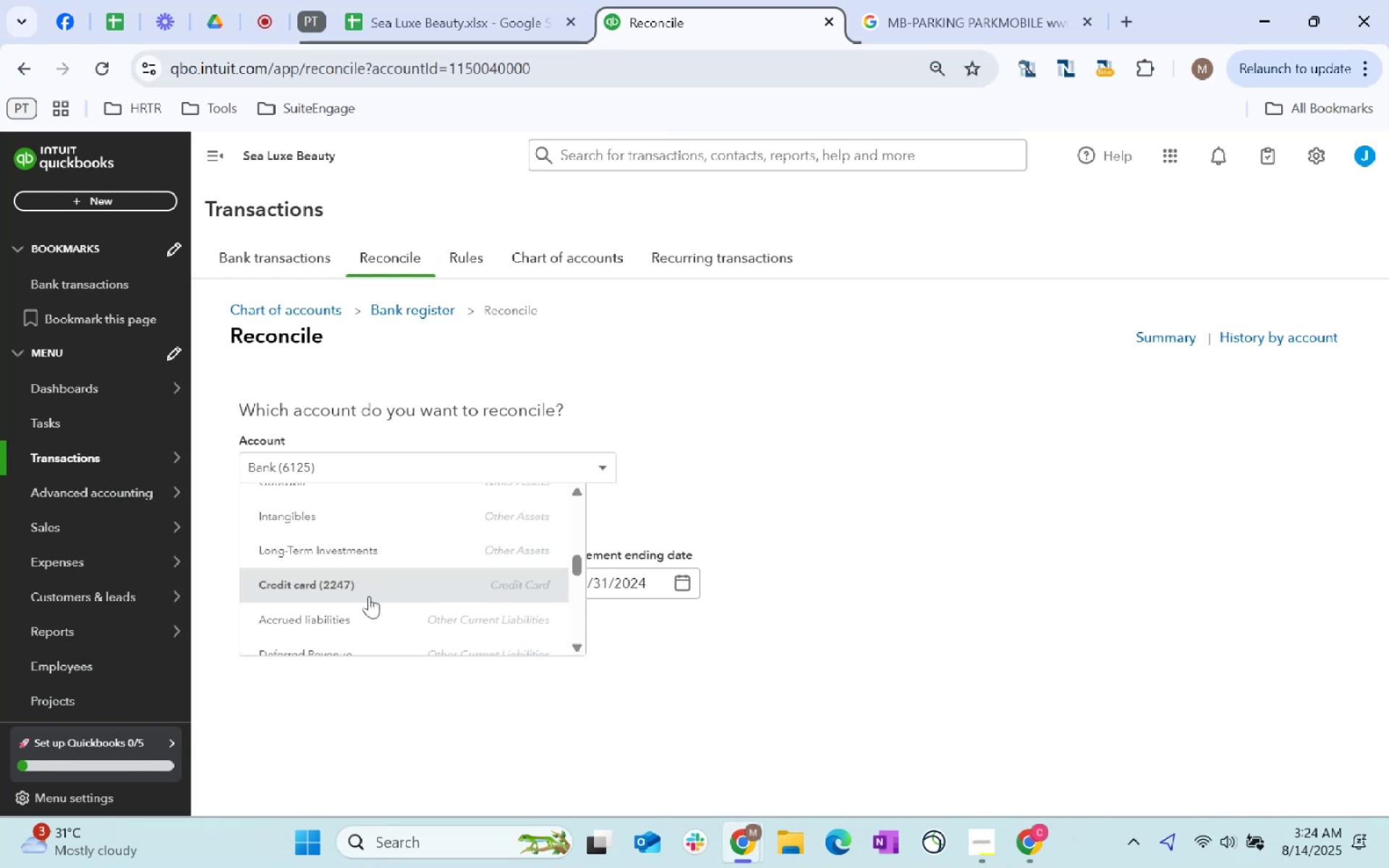 
left_click([373, 592])
 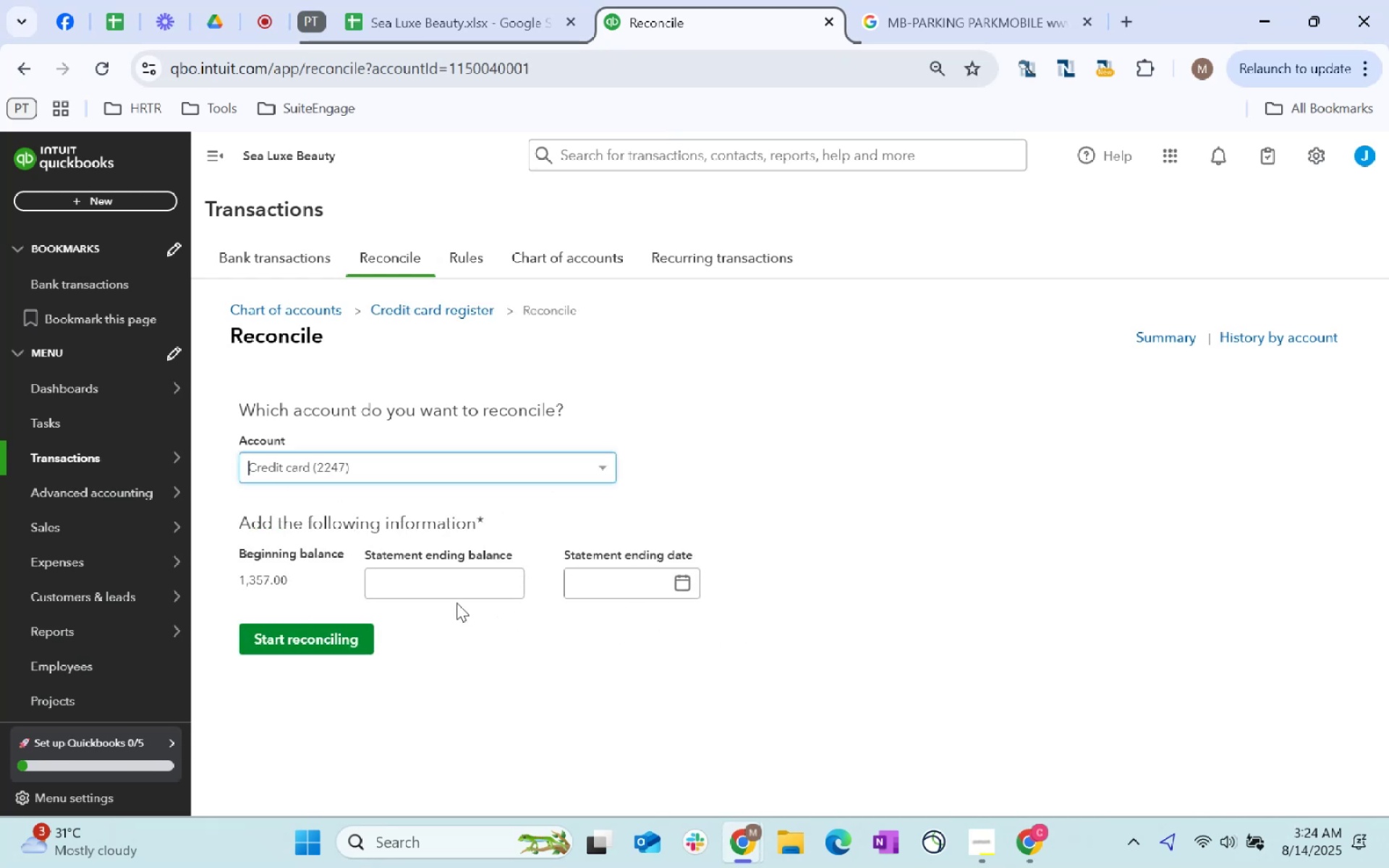 
left_click([454, 587])
 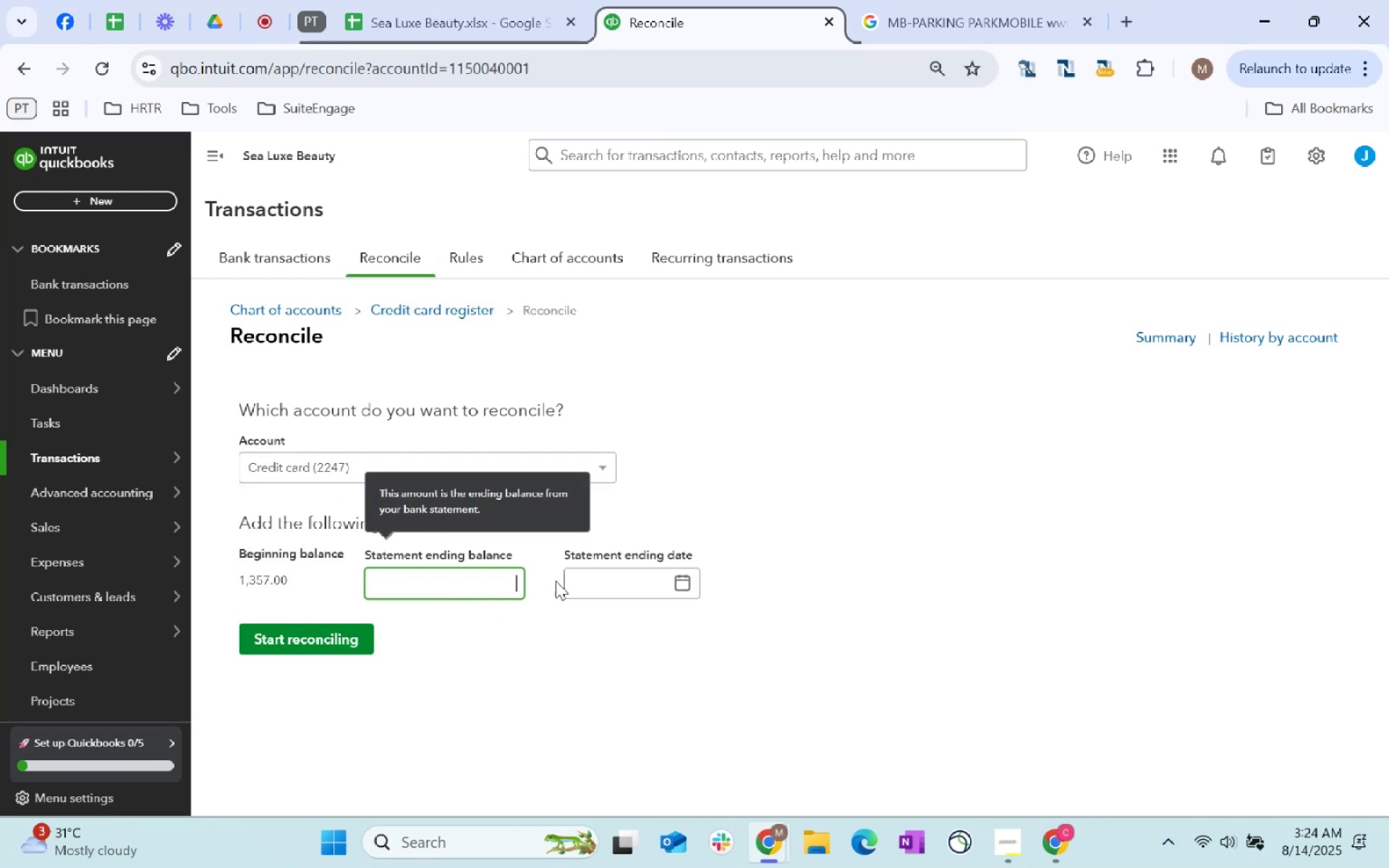 
left_click([580, 579])
 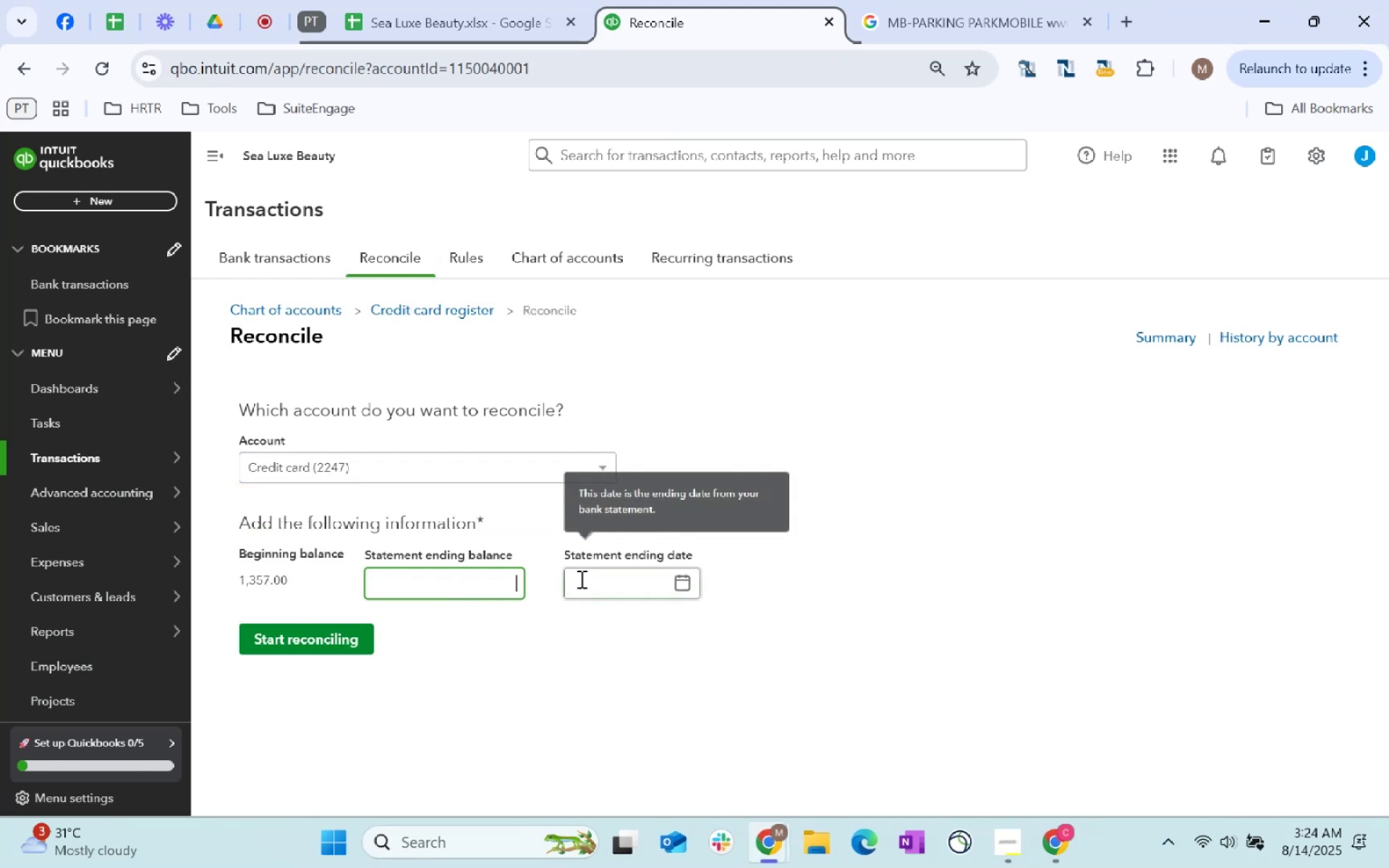 
key(Control+ControlLeft)
 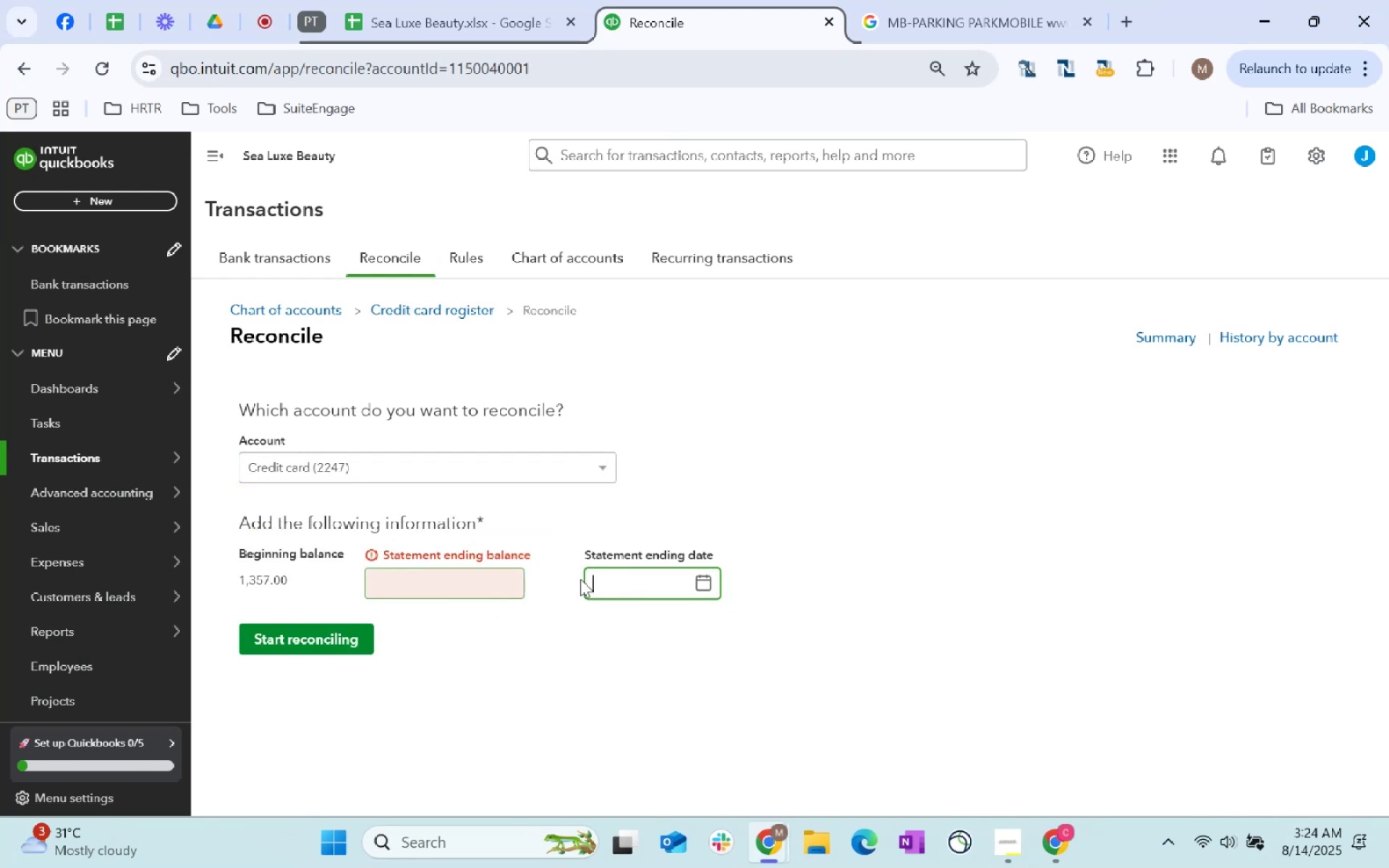 
key(Control+V)
 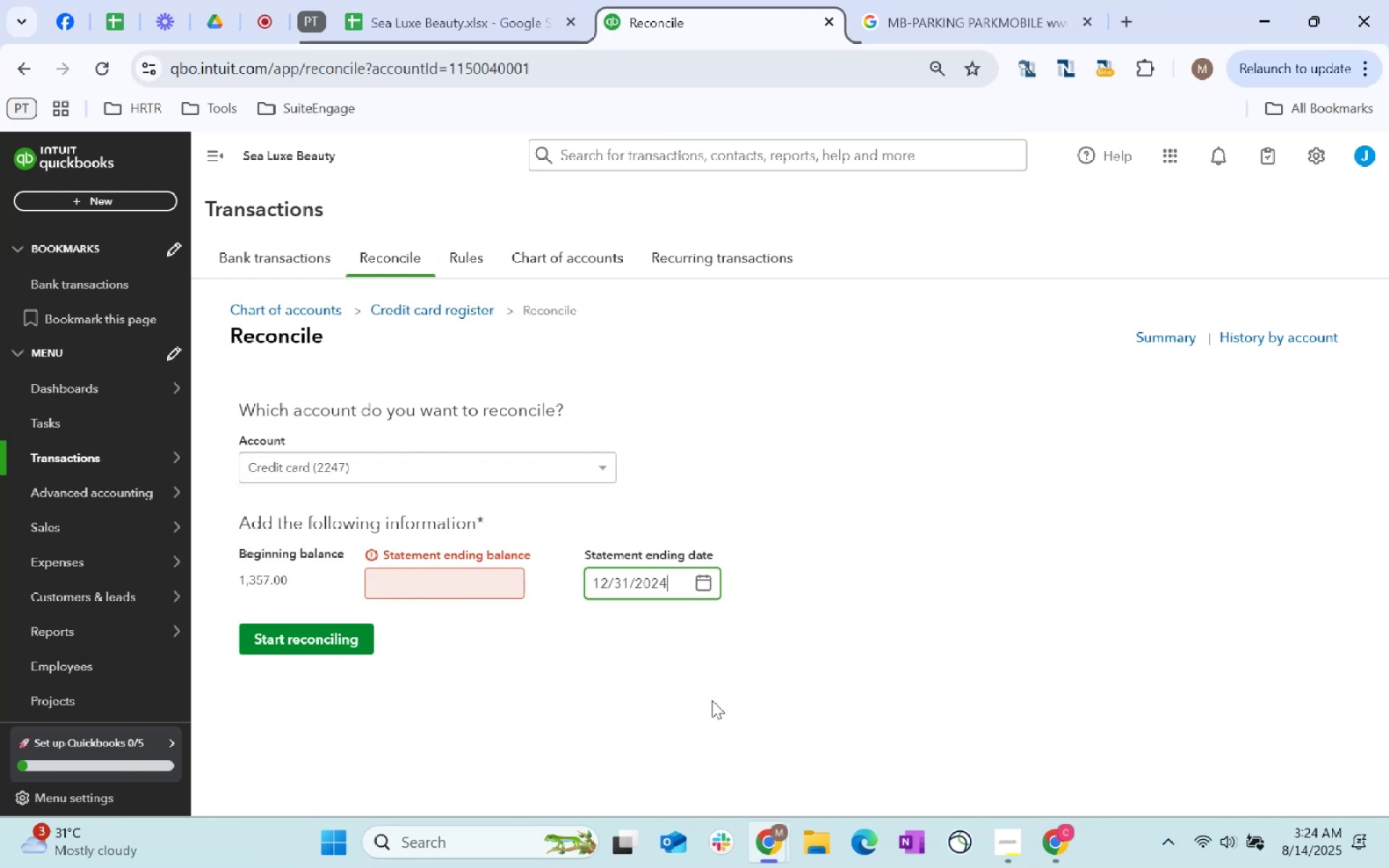 
left_click([709, 696])
 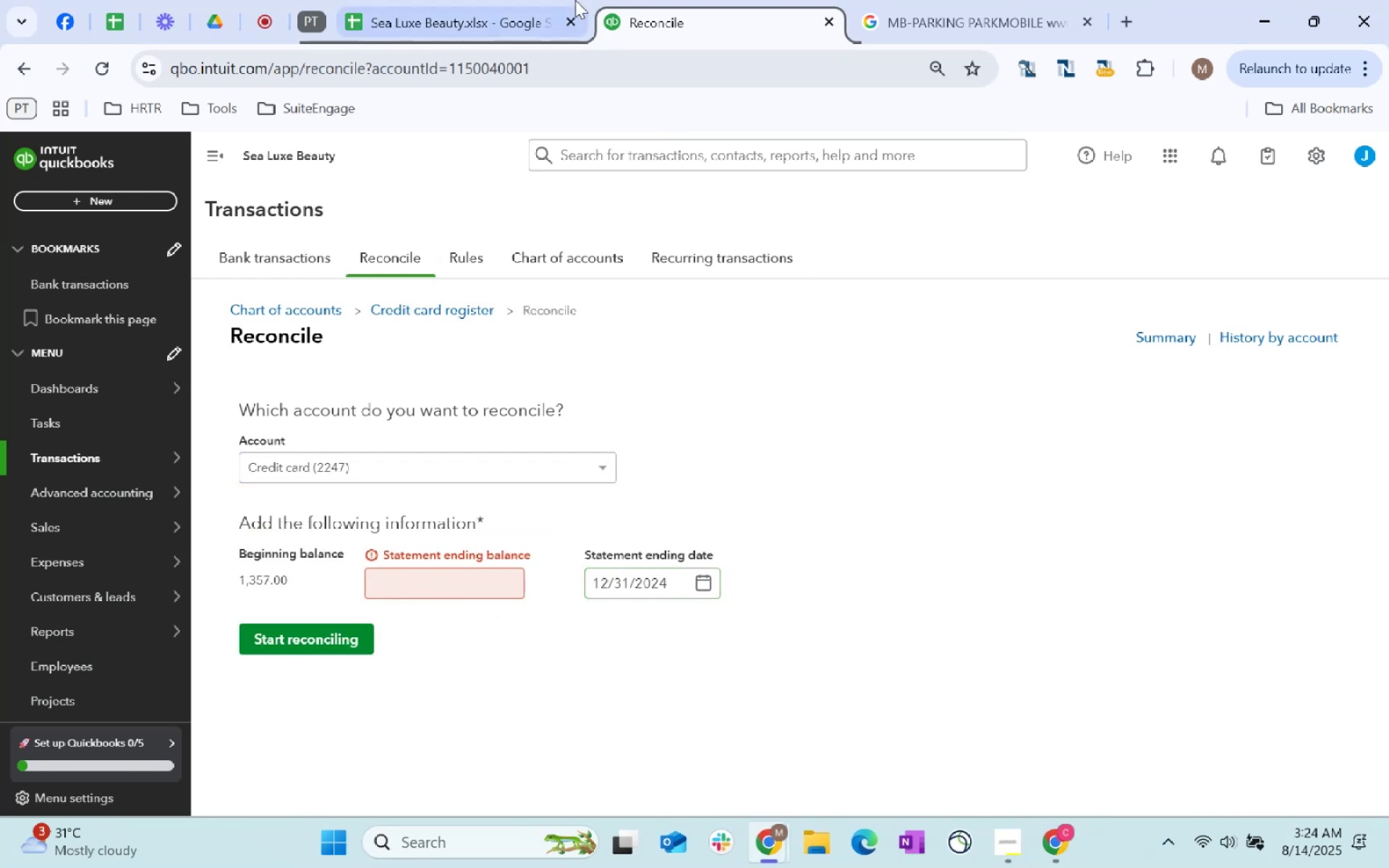 
left_click([533, 0])
 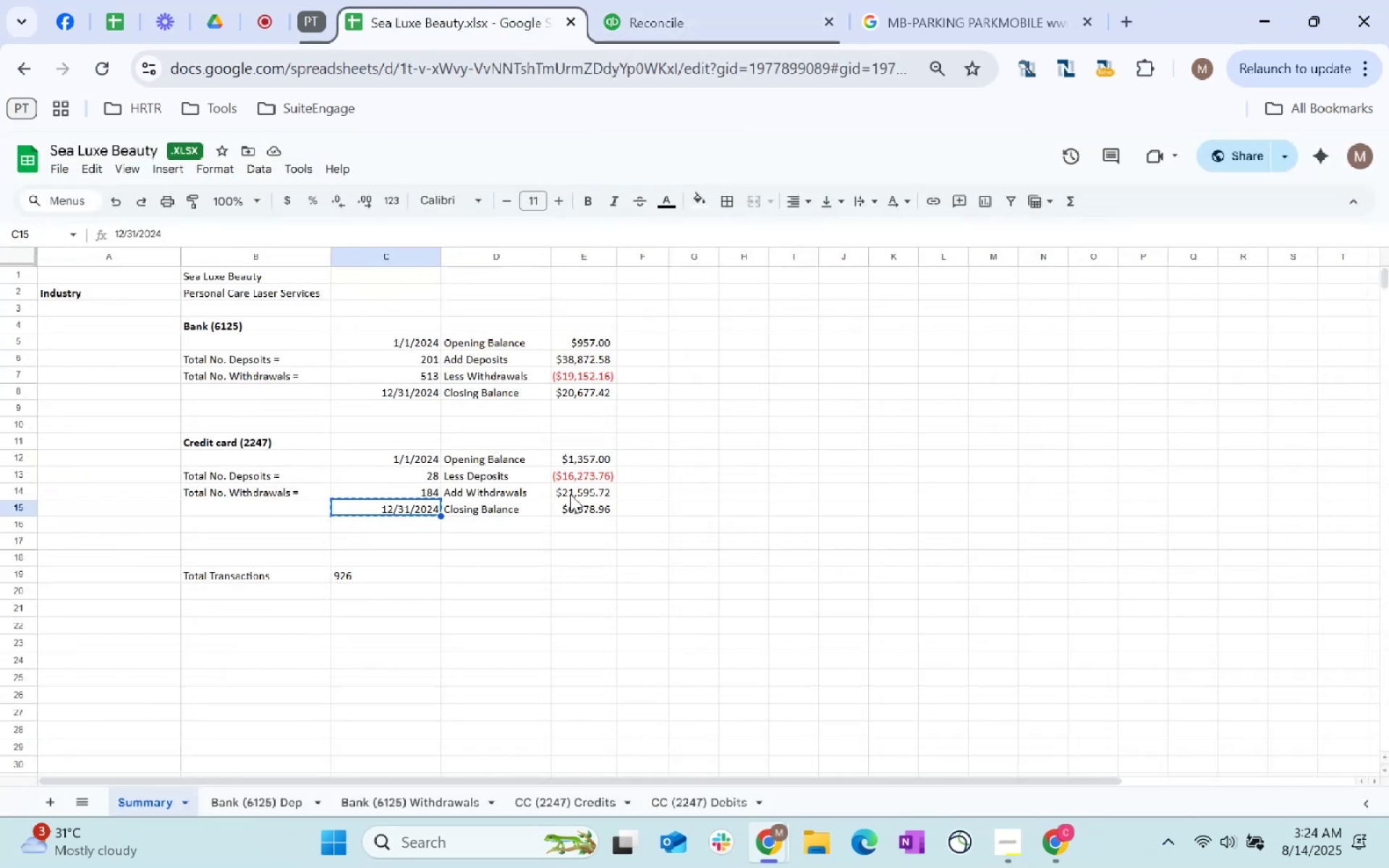 
left_click([581, 502])
 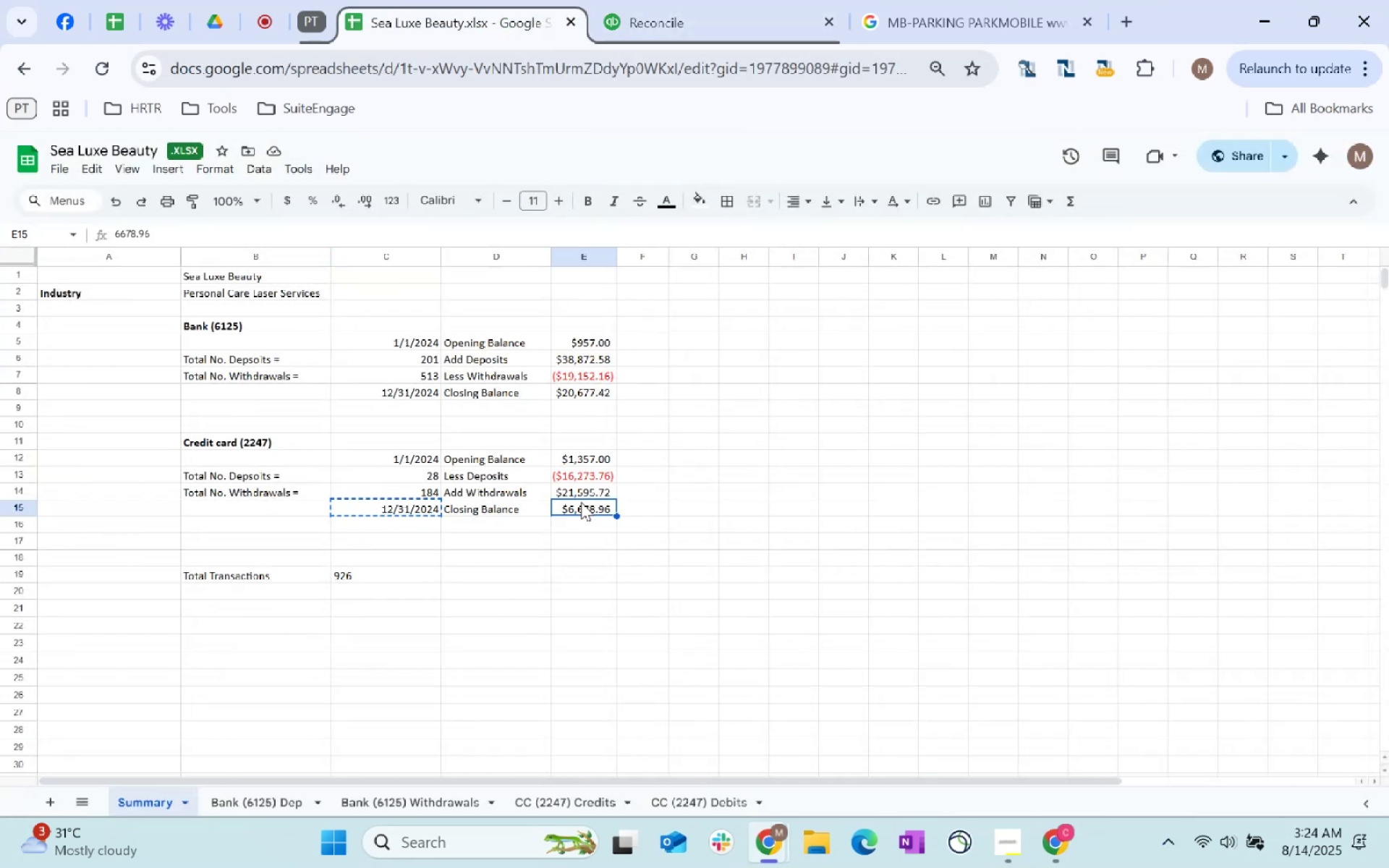 
key(Control+C)
 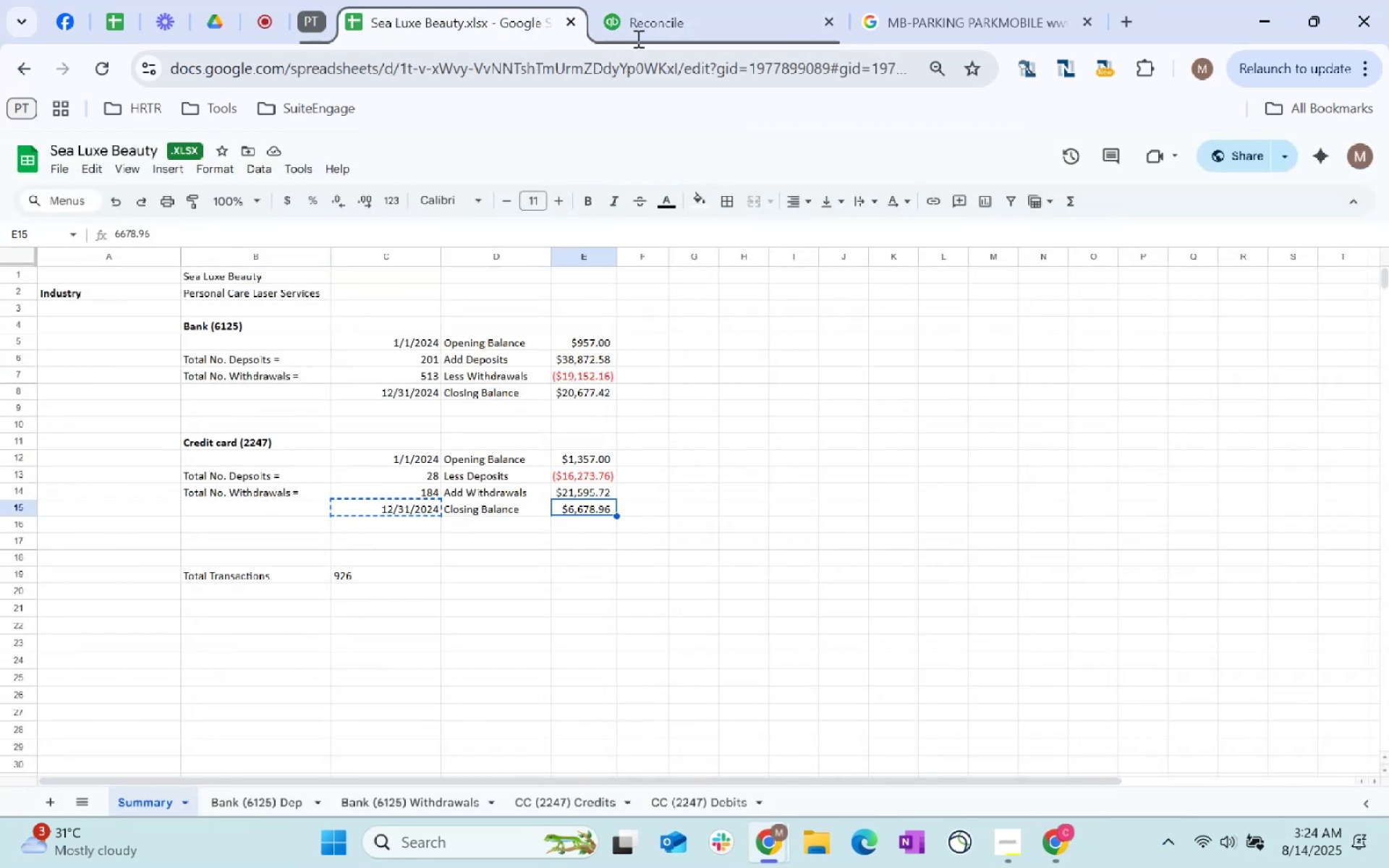 
key(Control+C)
 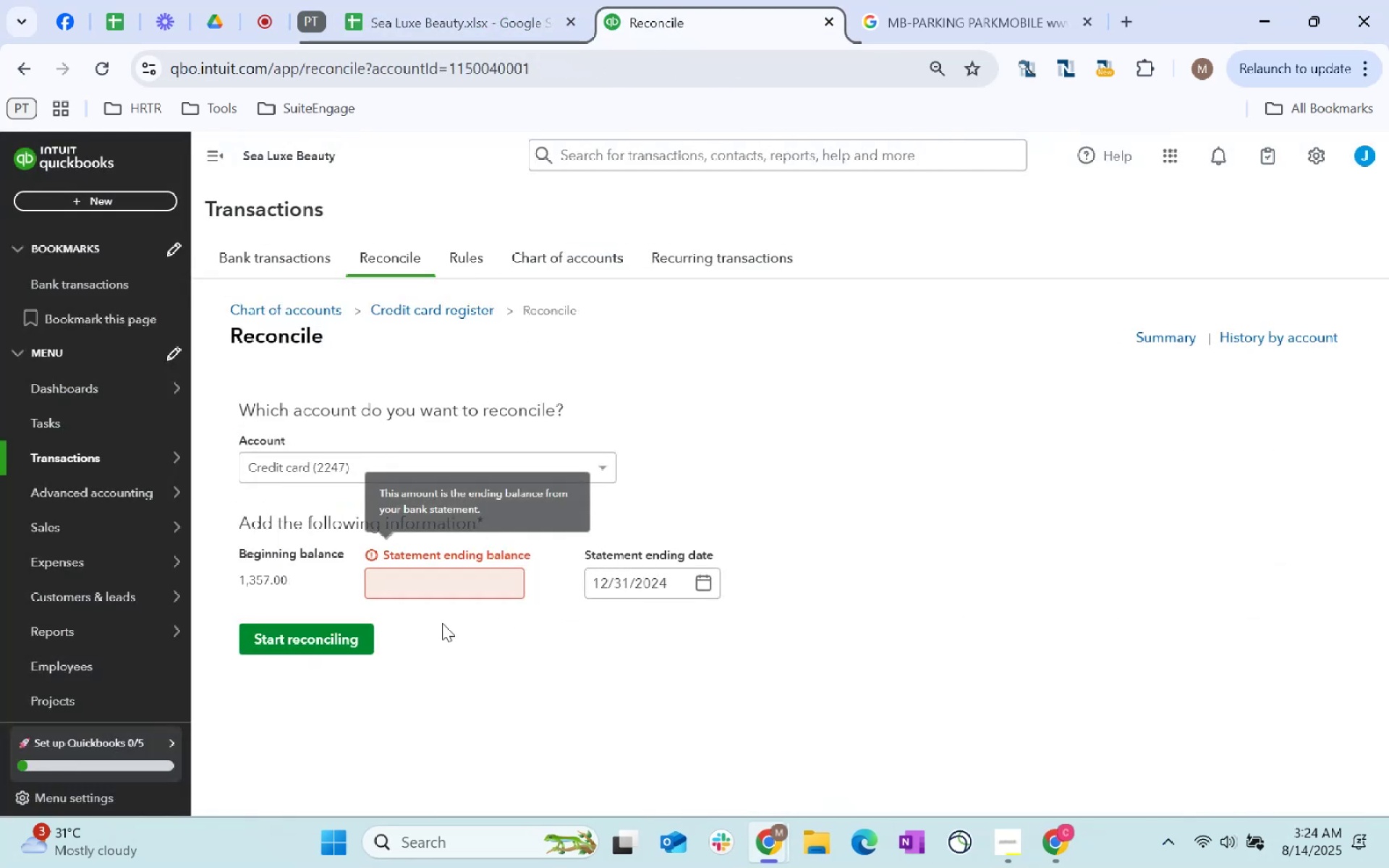 
key(Control+ControlLeft)
 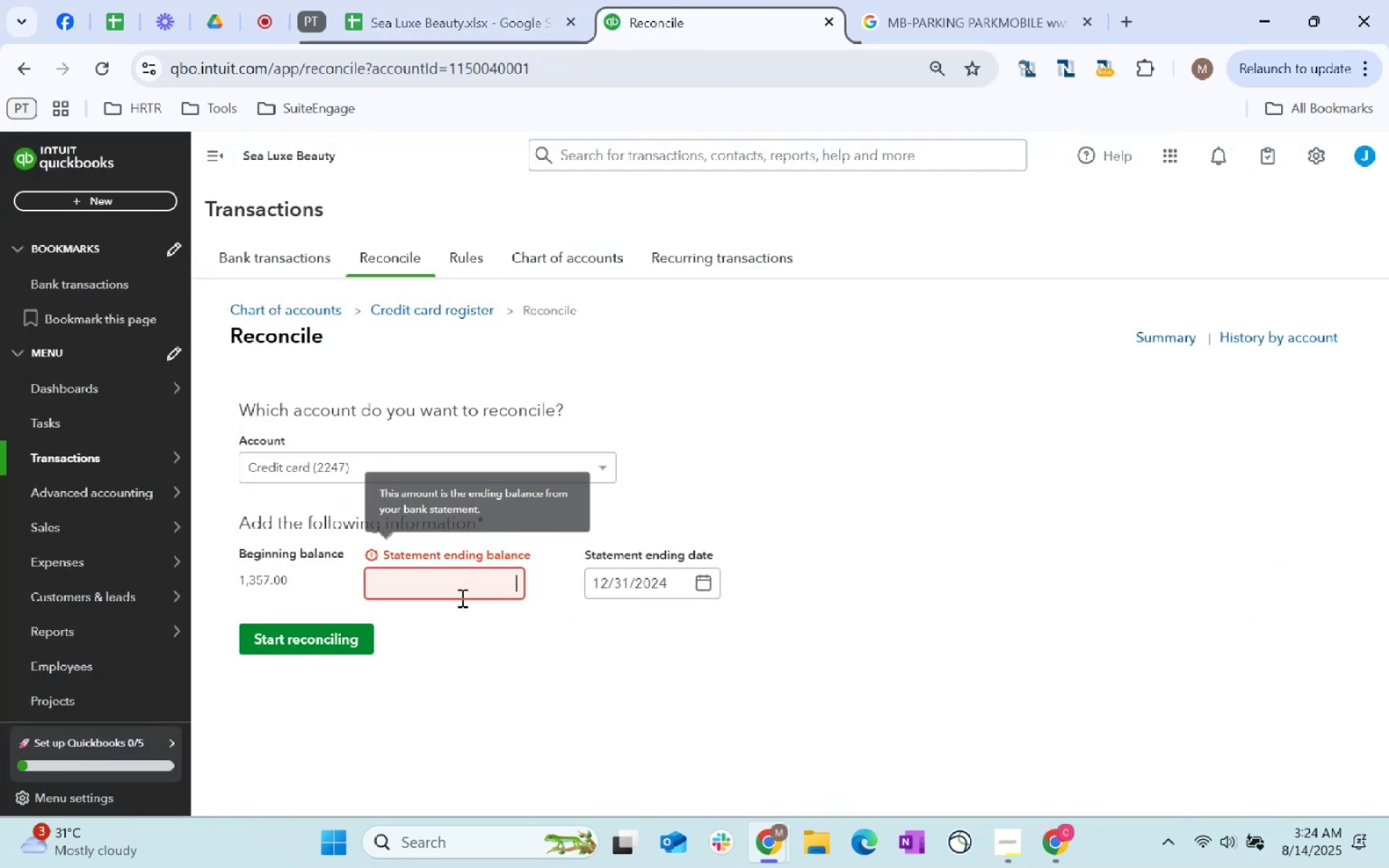 
key(Control+V)
 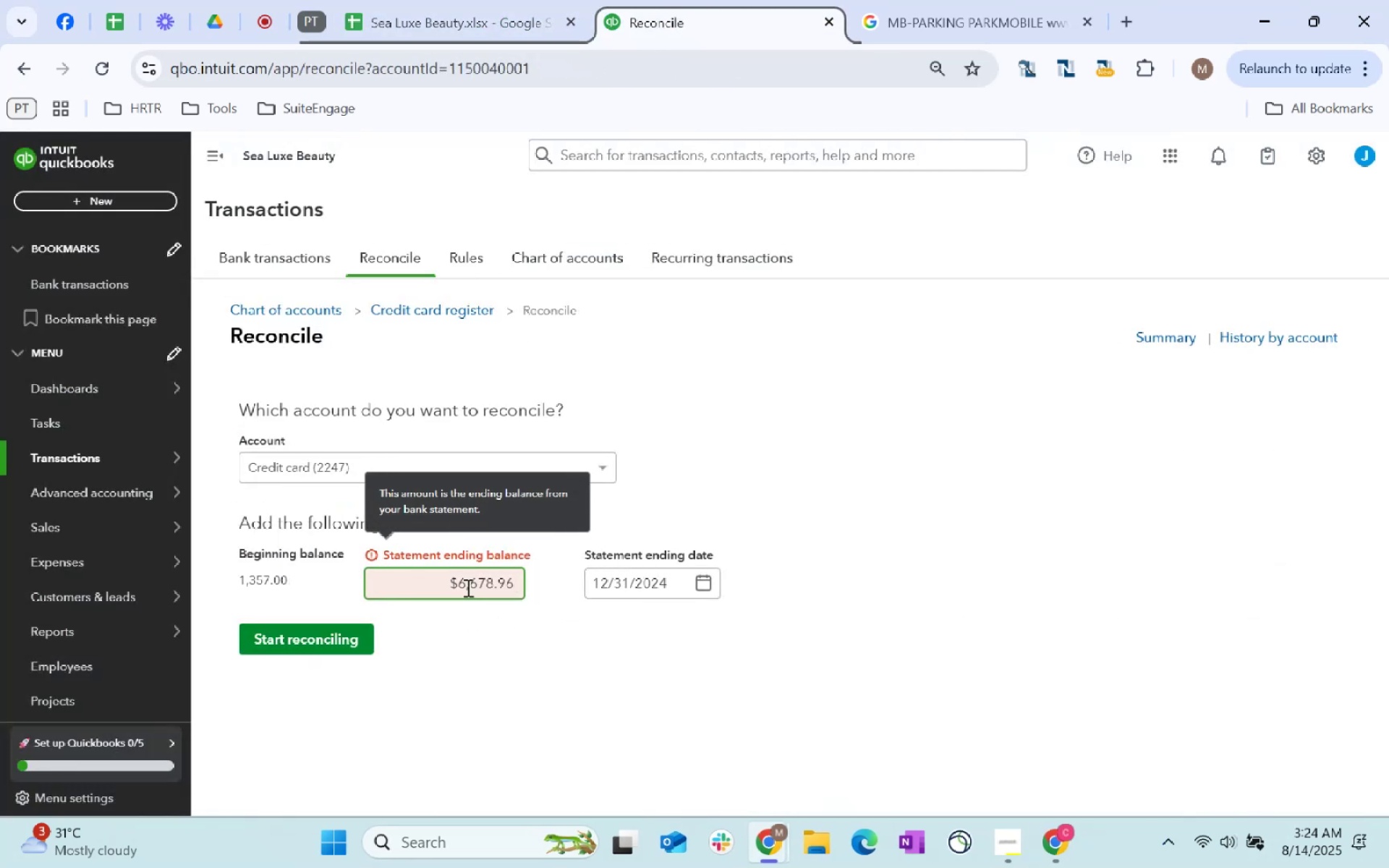 
left_click([451, 578])
 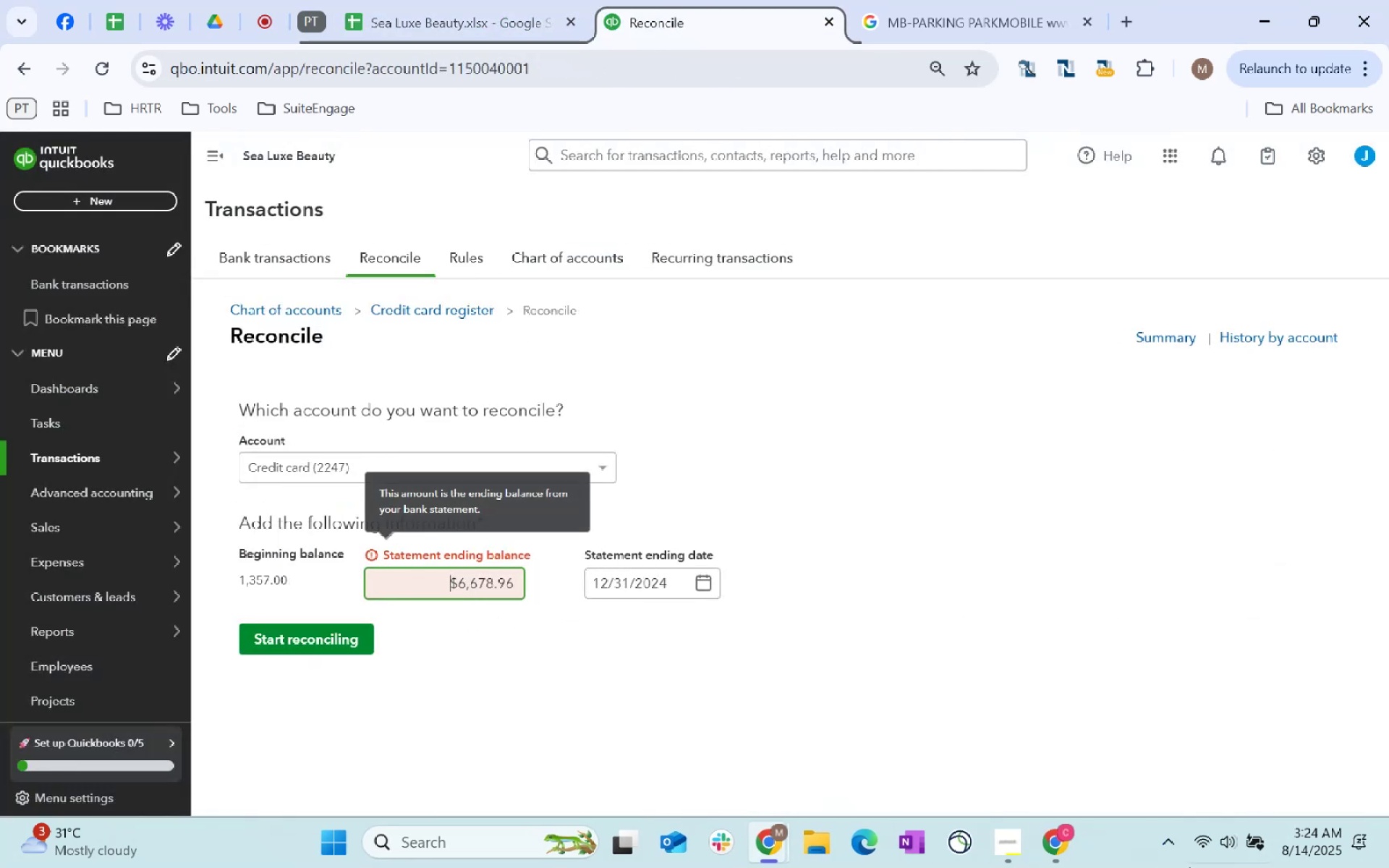 
key(ArrowRight)
 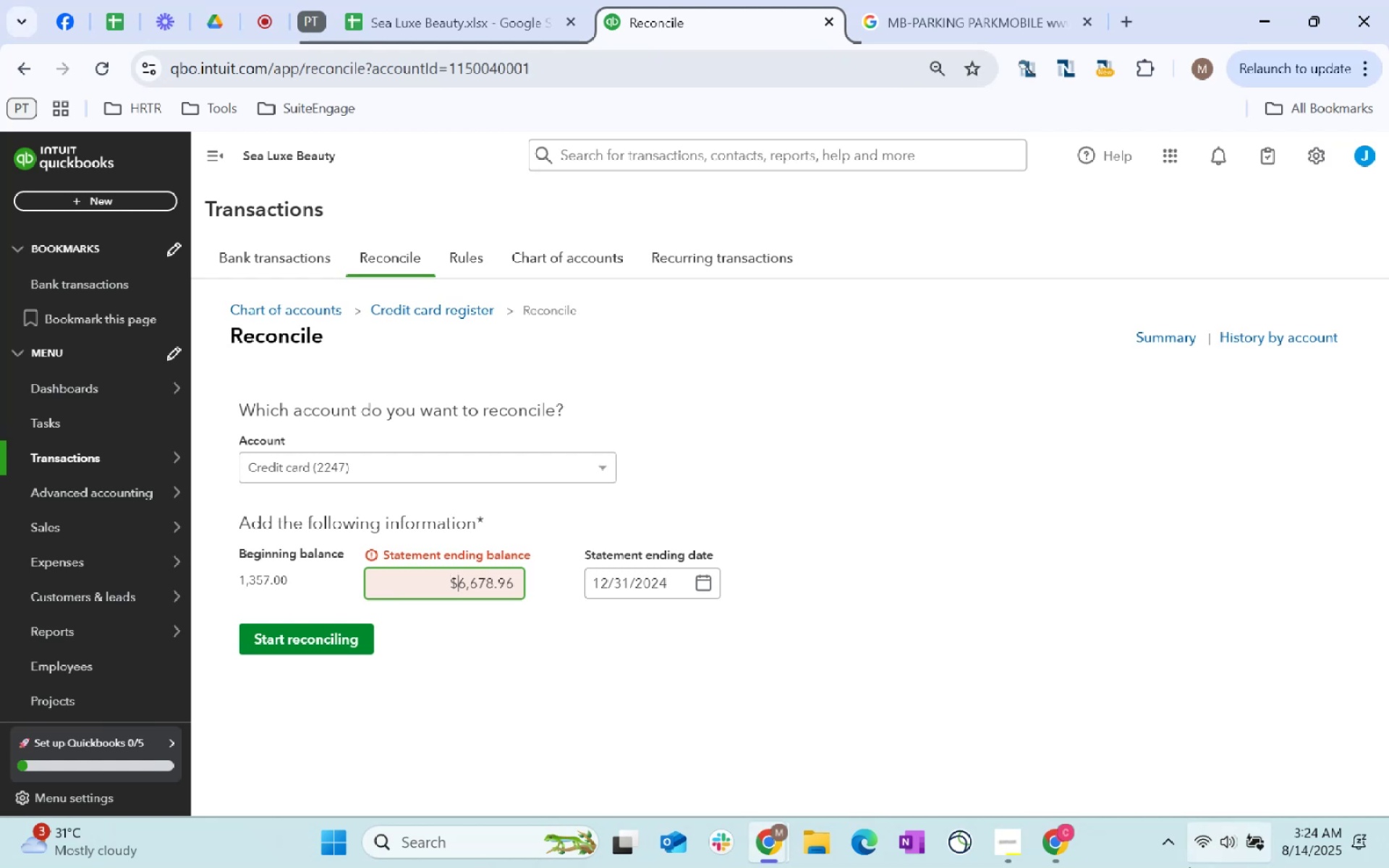 
key(Backspace)
 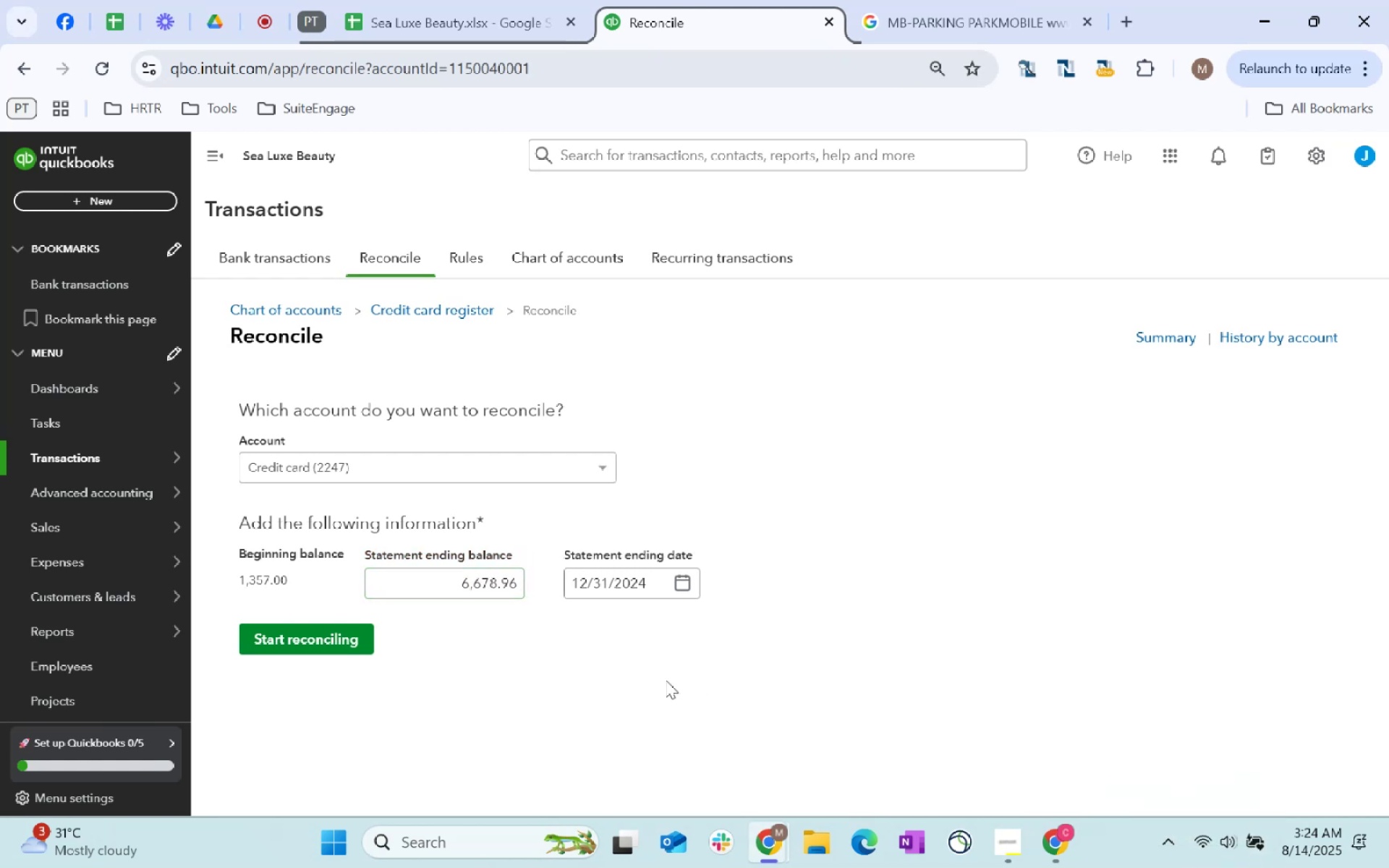 
left_click([329, 650])
 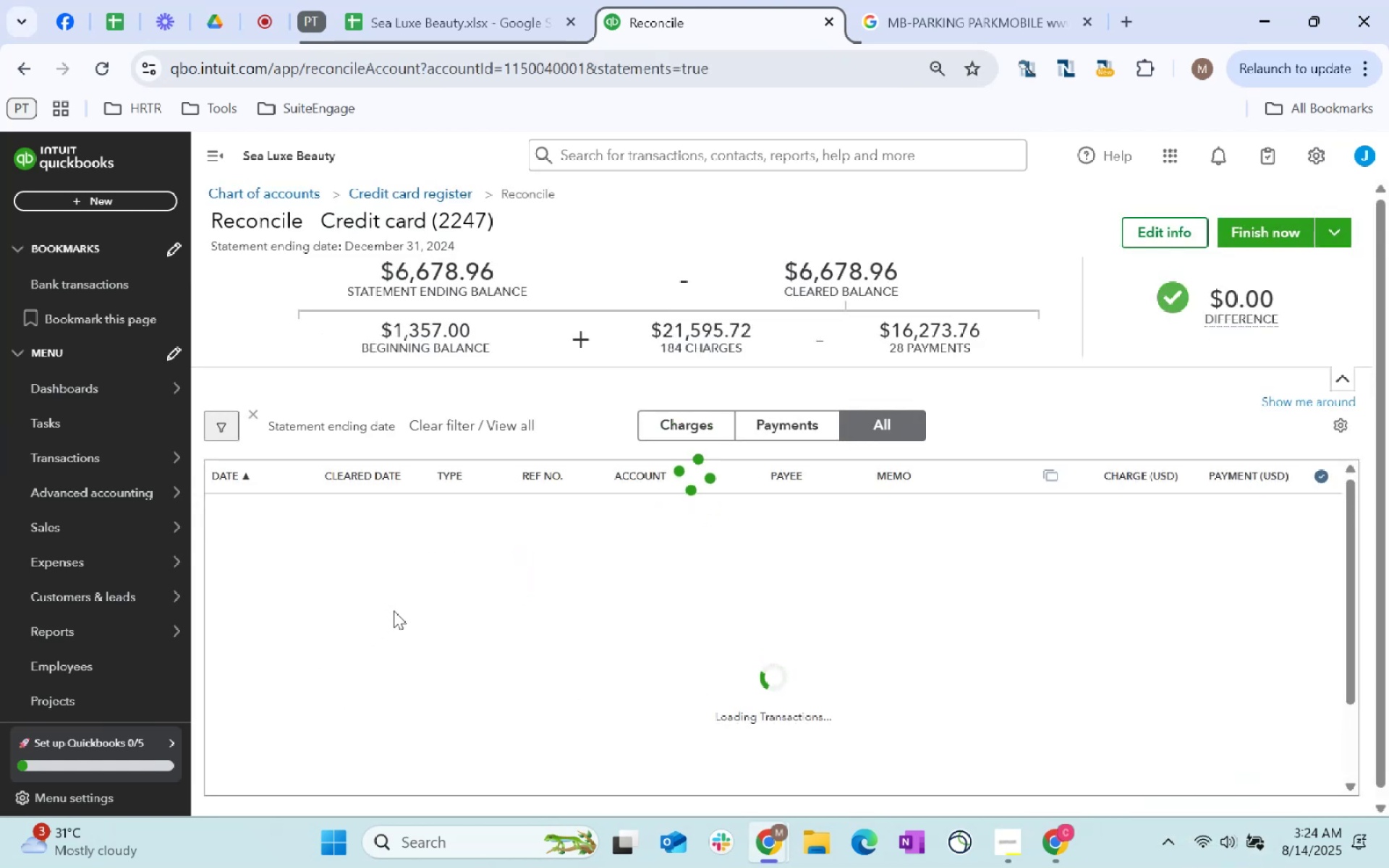 
wait(5.05)
 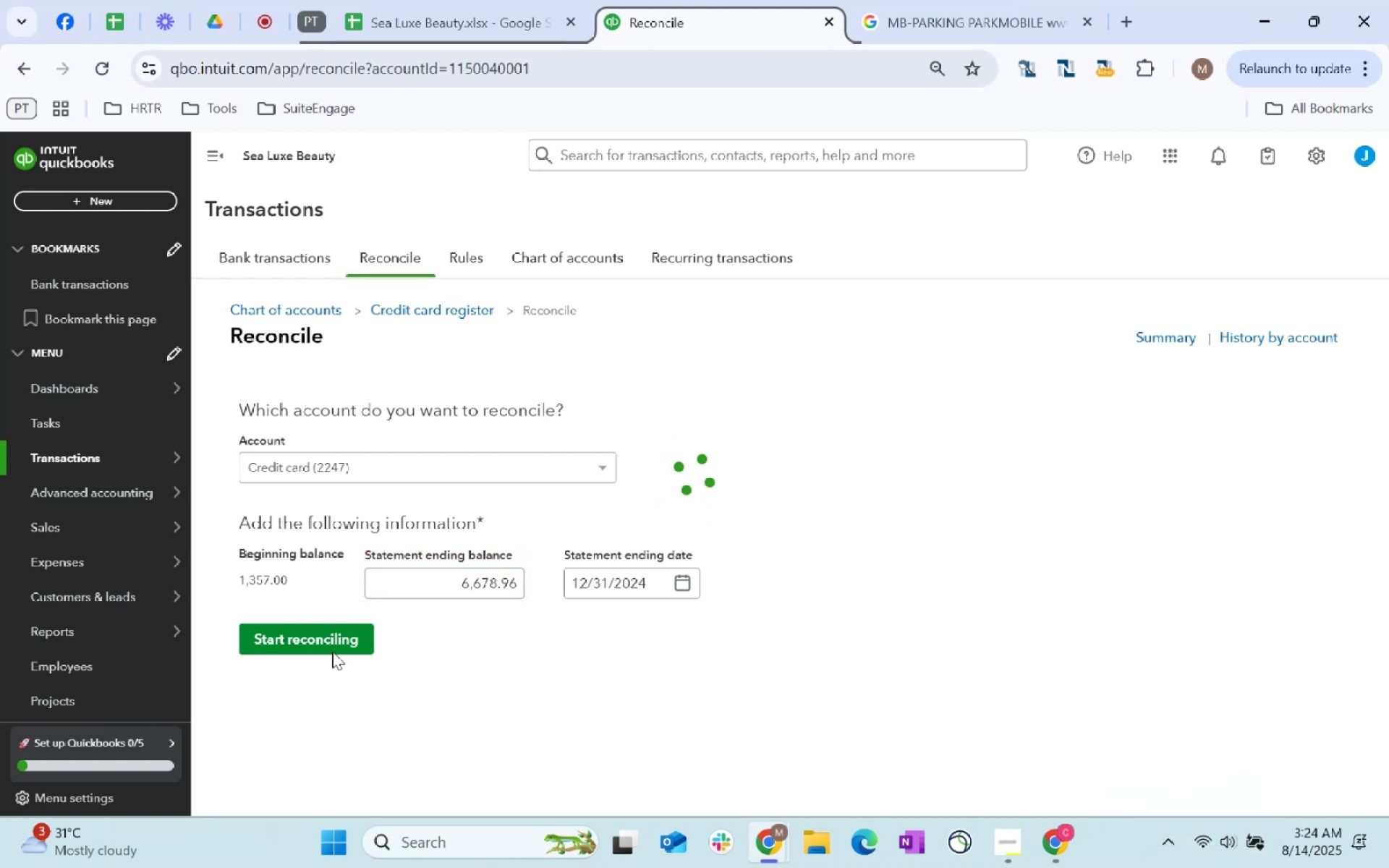 
left_click([1247, 230])
 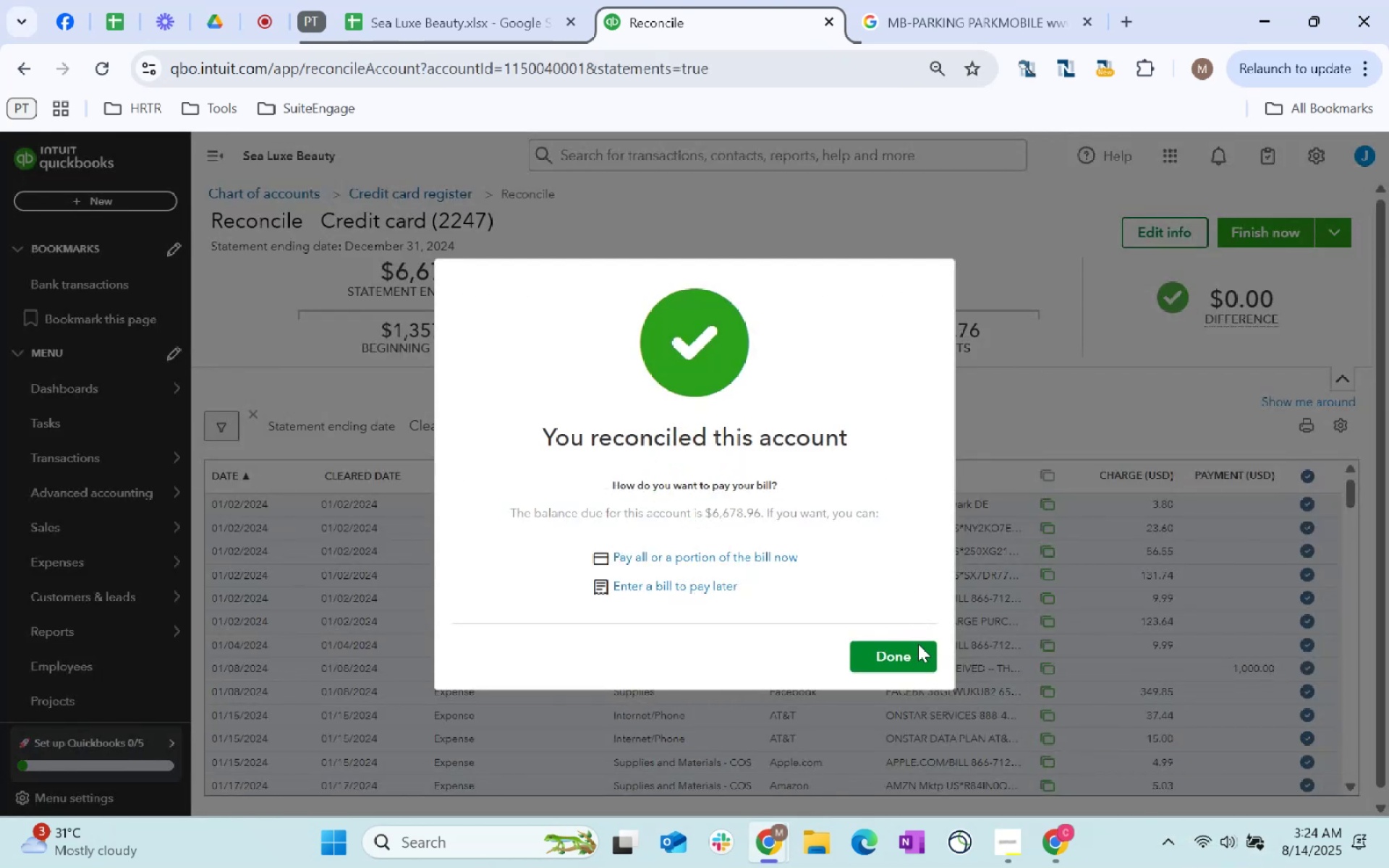 
left_click([917, 668])
 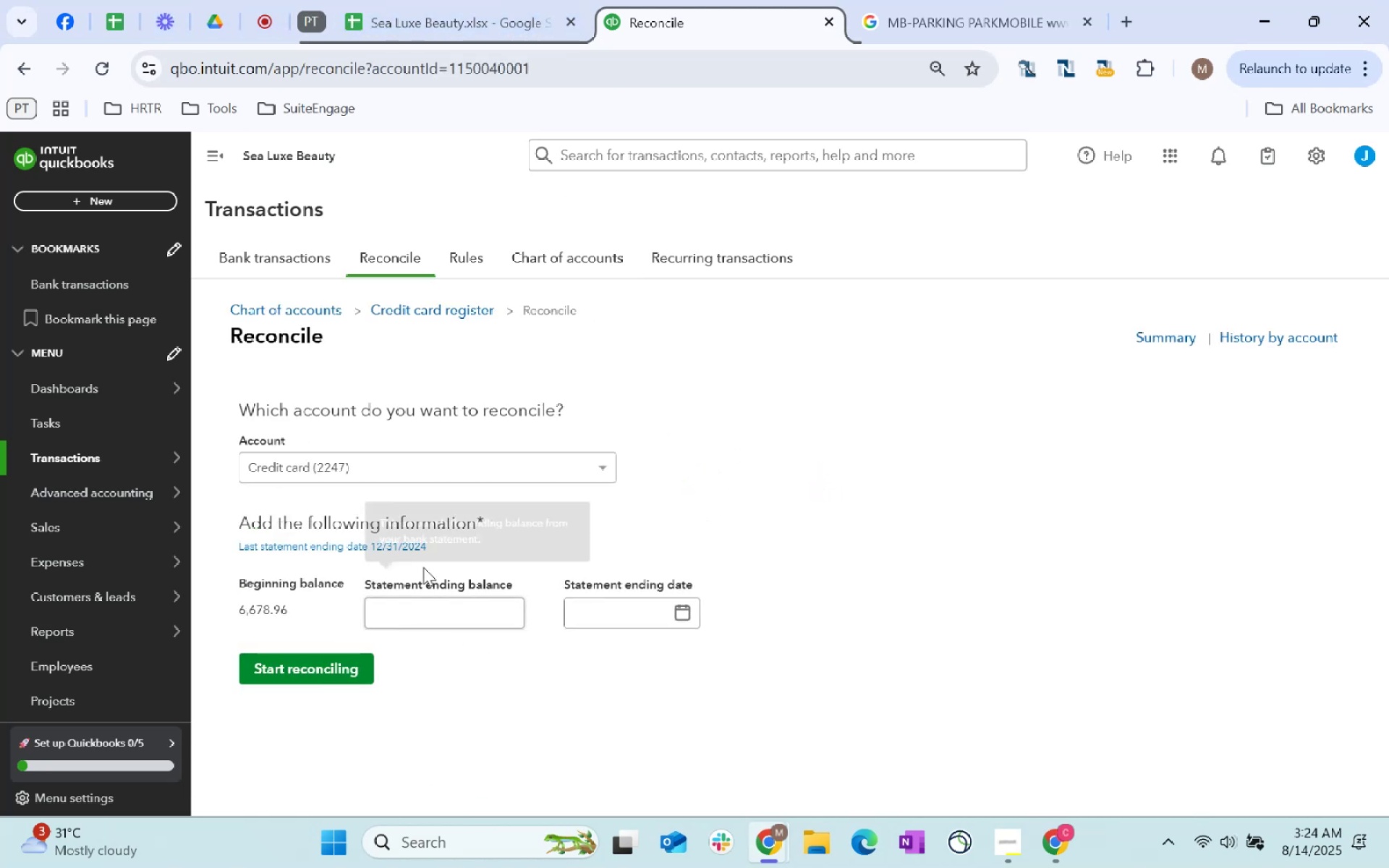 